 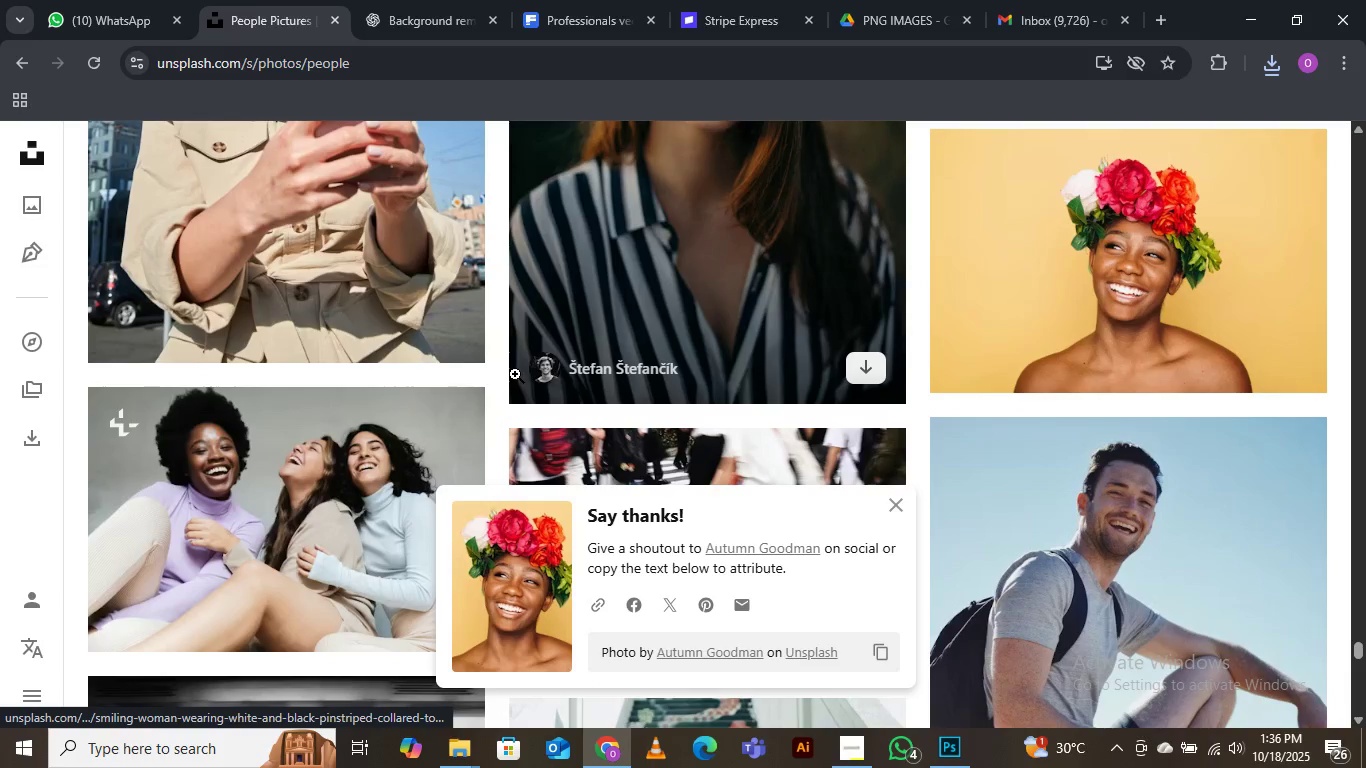 
scroll: coordinate [516, 333], scroll_direction: down, amount: 9.0
 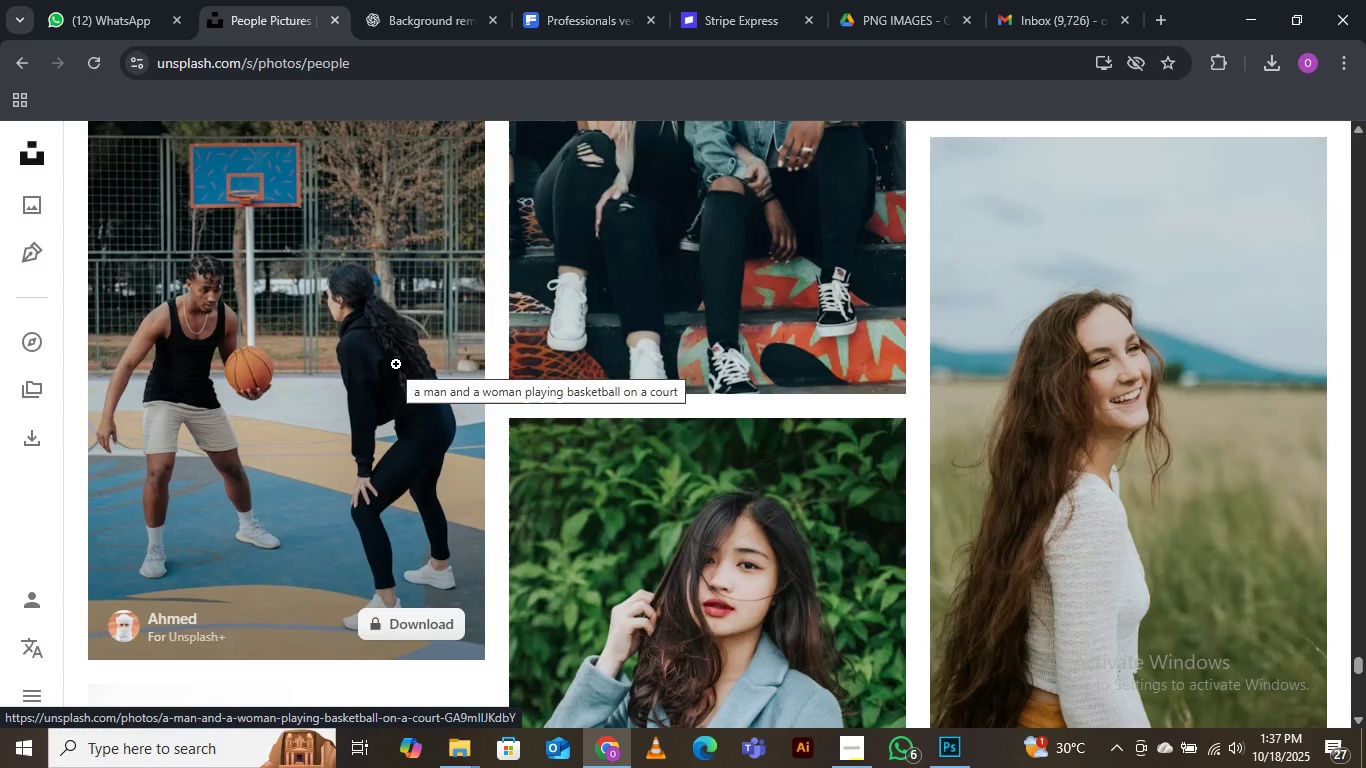 
wait(78.74)
 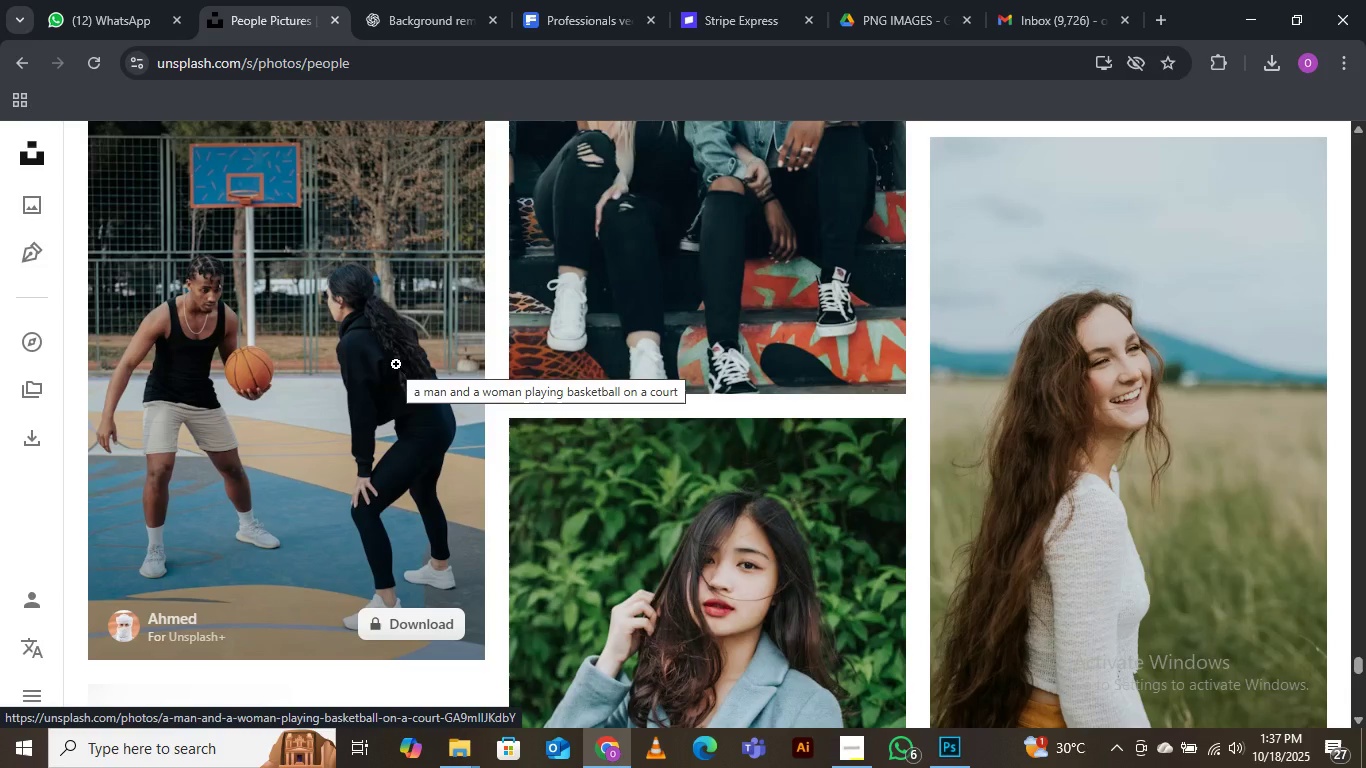 
scroll: coordinate [471, 518], scroll_direction: down, amount: 2.0
 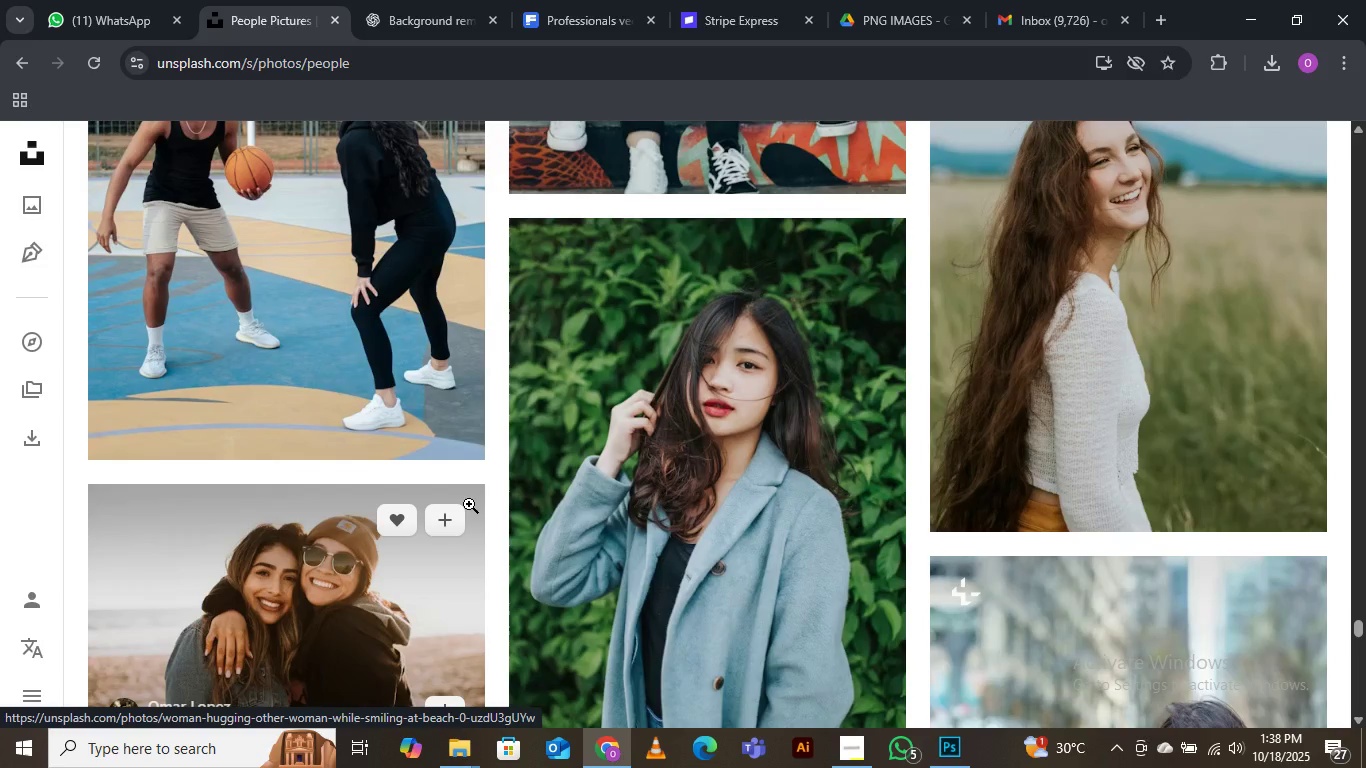 
wait(12.94)
 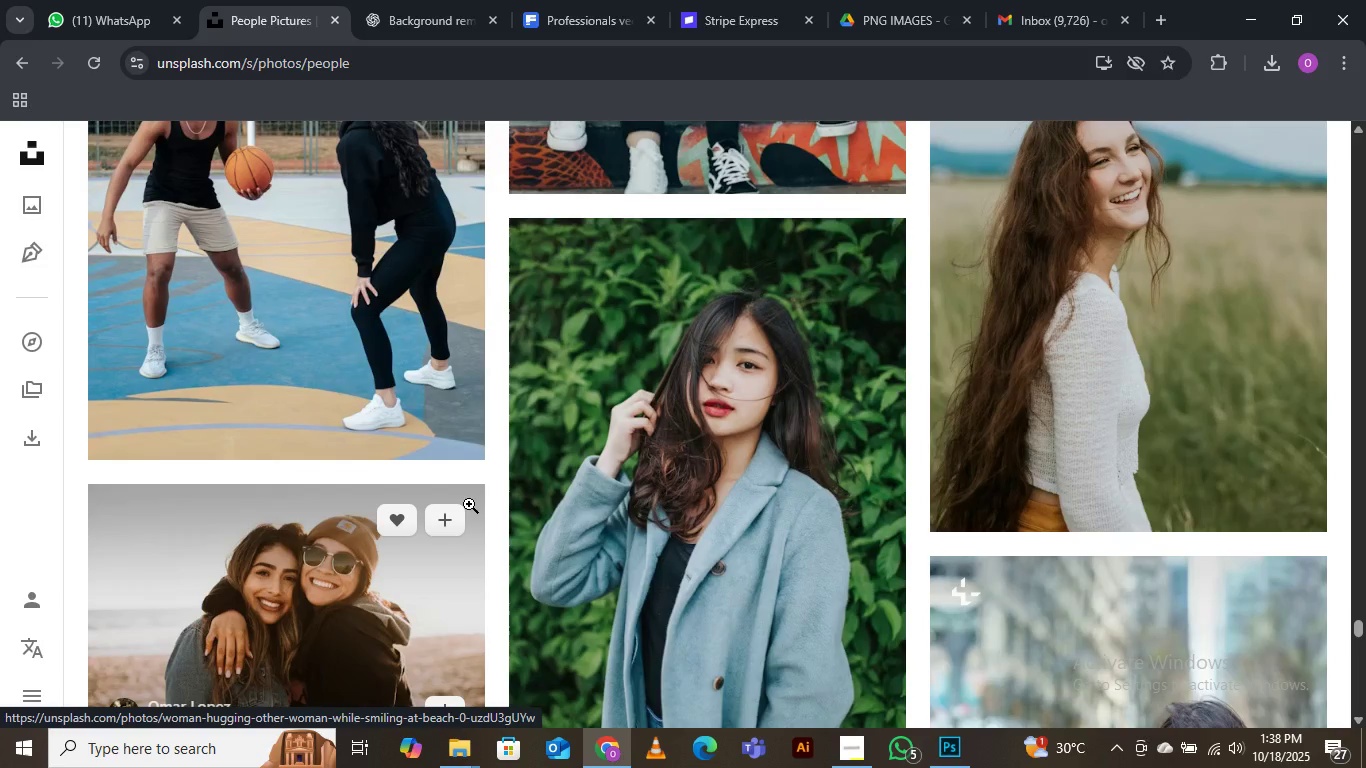 
scroll: coordinate [479, 355], scroll_direction: down, amount: 4.0
 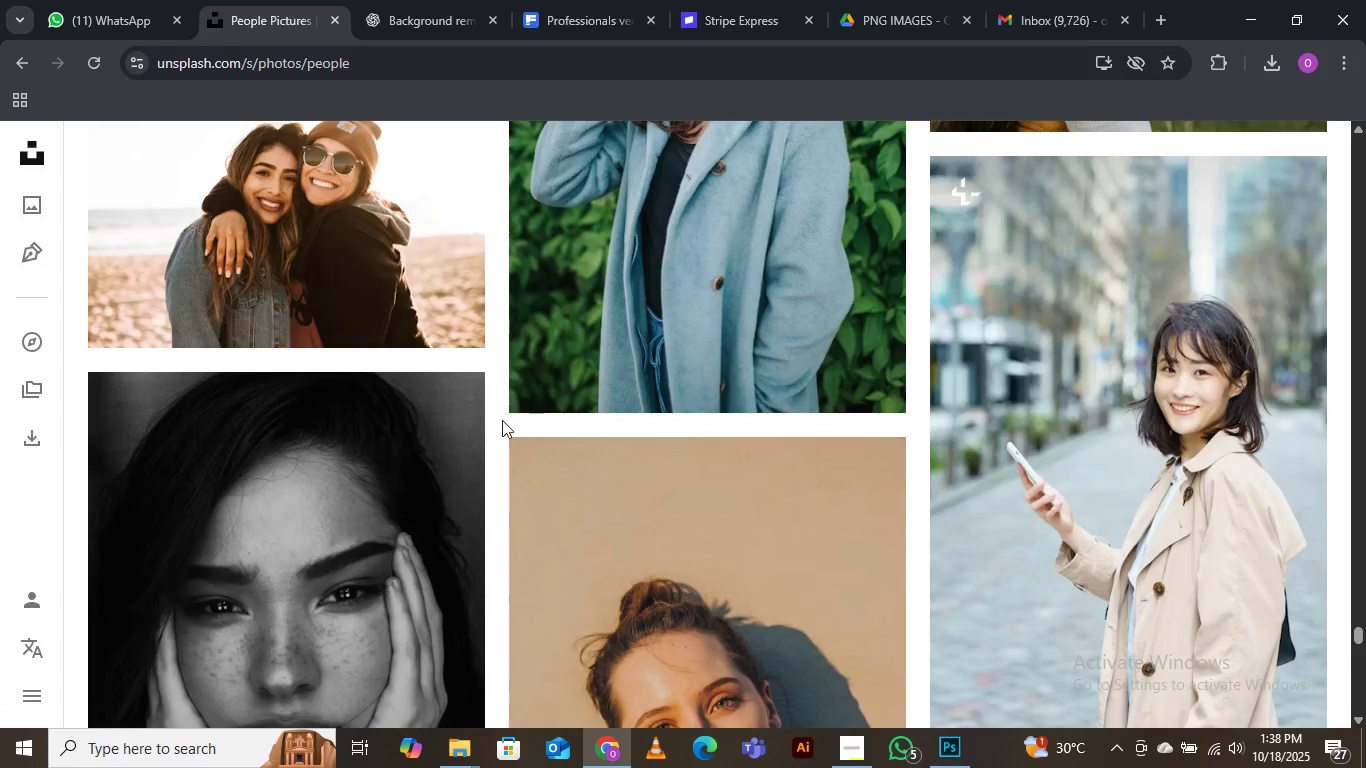 
scroll: coordinate [501, 426], scroll_direction: up, amount: 3.0
 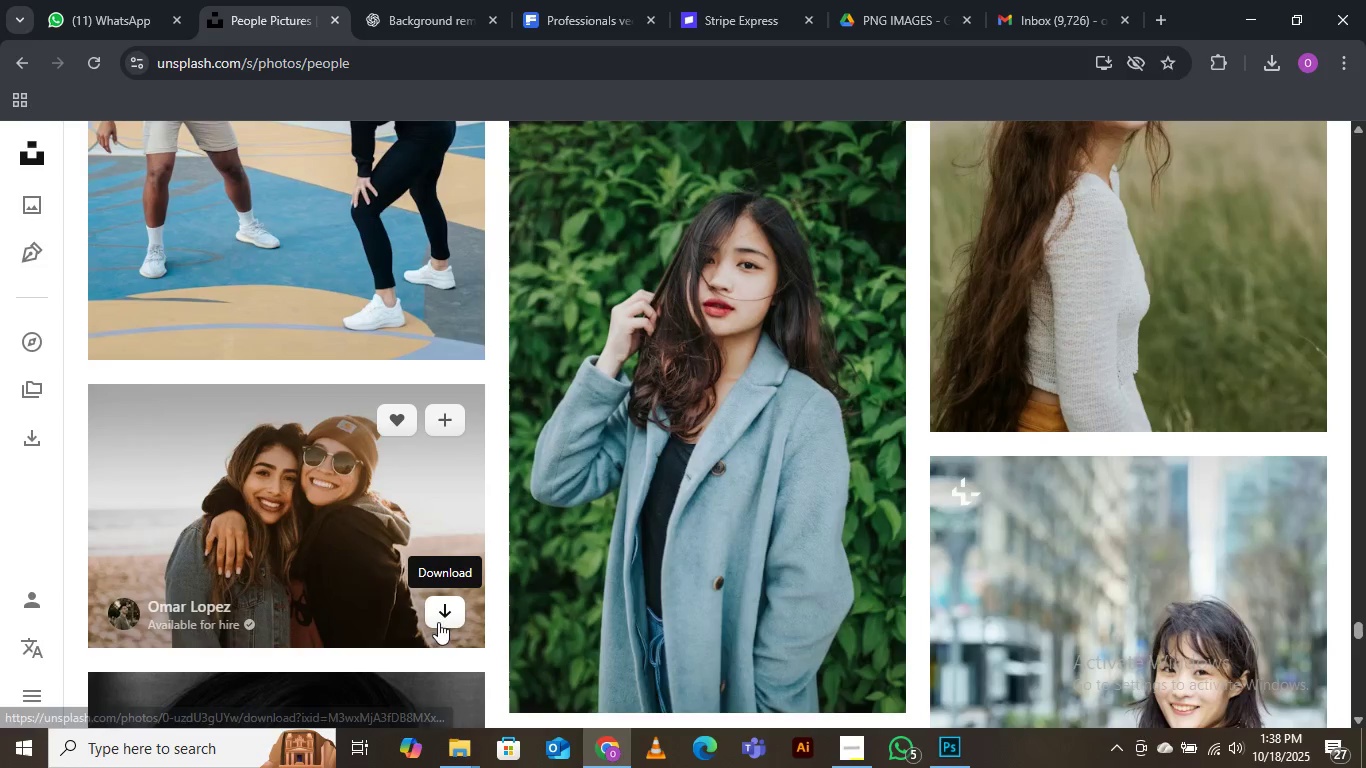 
left_click([443, 615])
 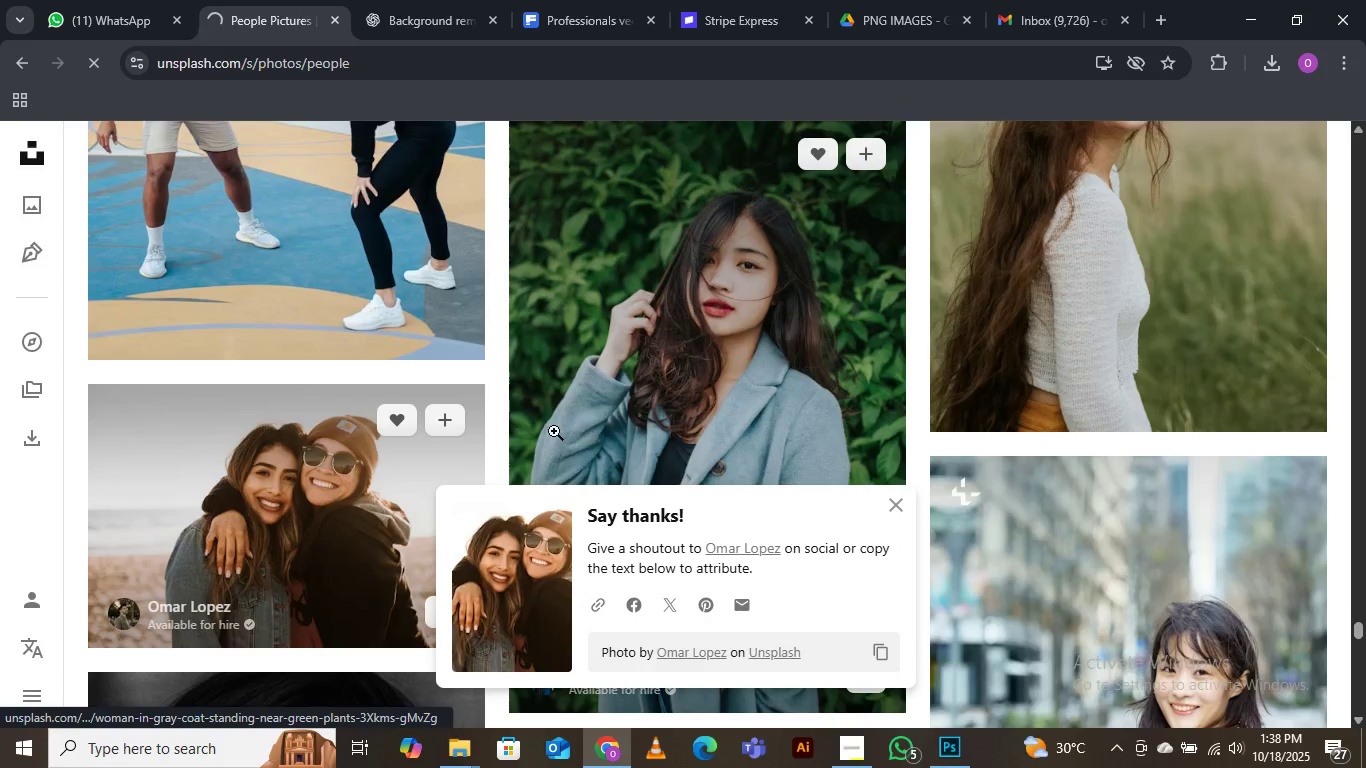 
scroll: coordinate [606, 411], scroll_direction: down, amount: 7.0
 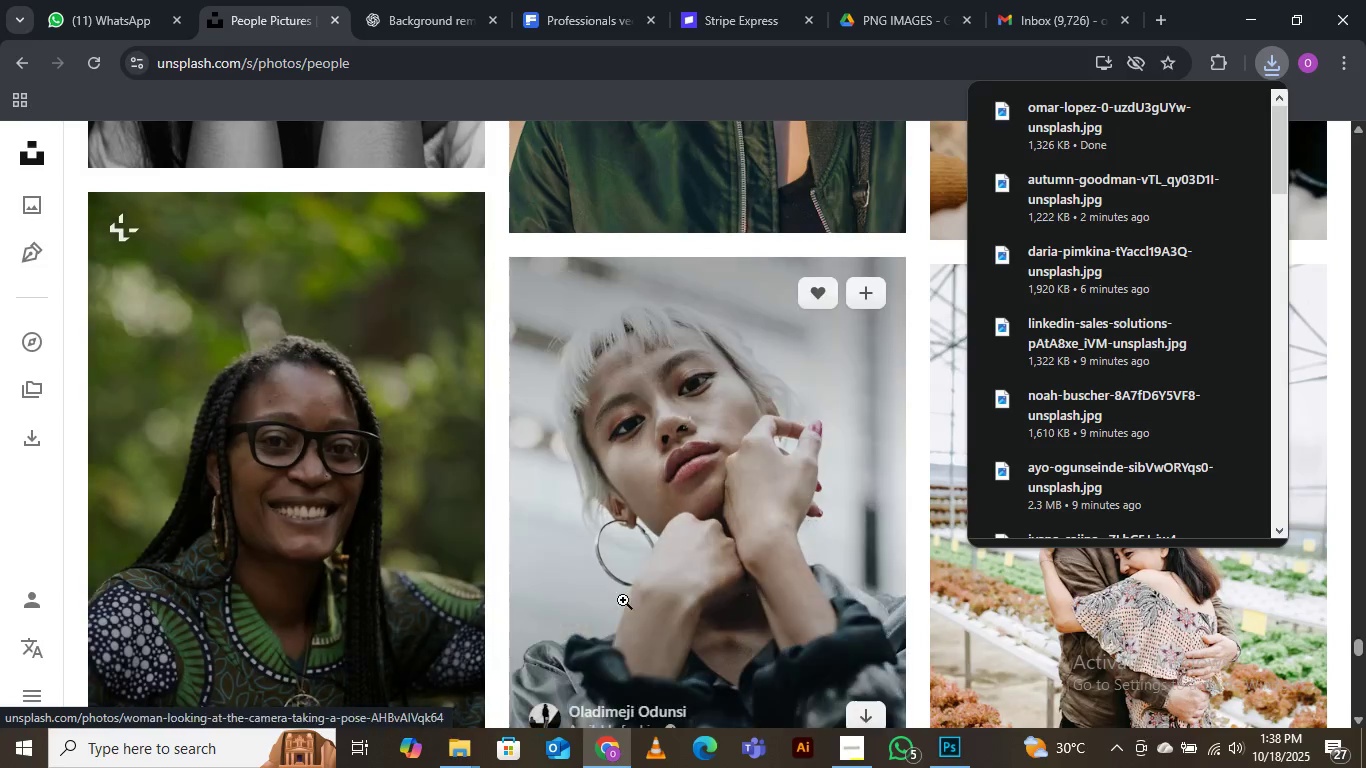 
wait(8.02)
 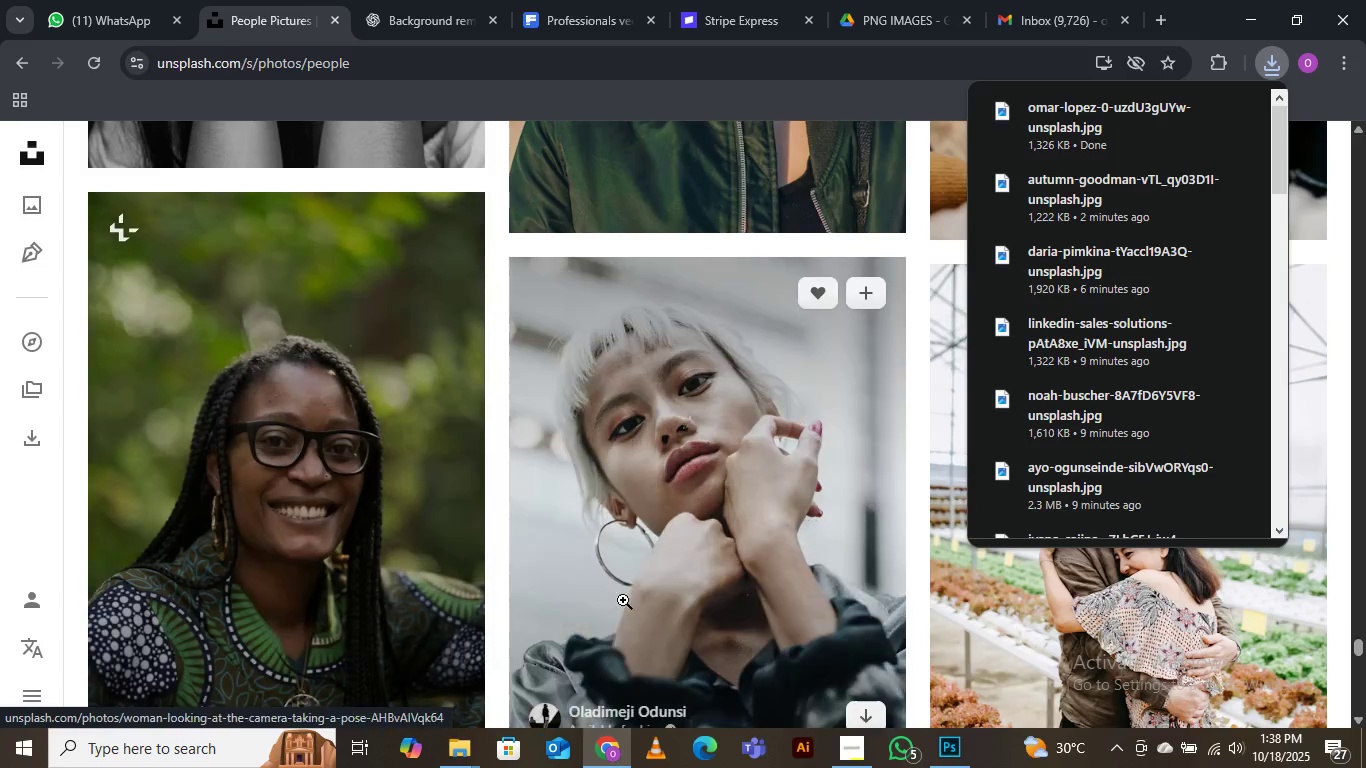 
scroll: coordinate [806, 601], scroll_direction: down, amount: 17.0
 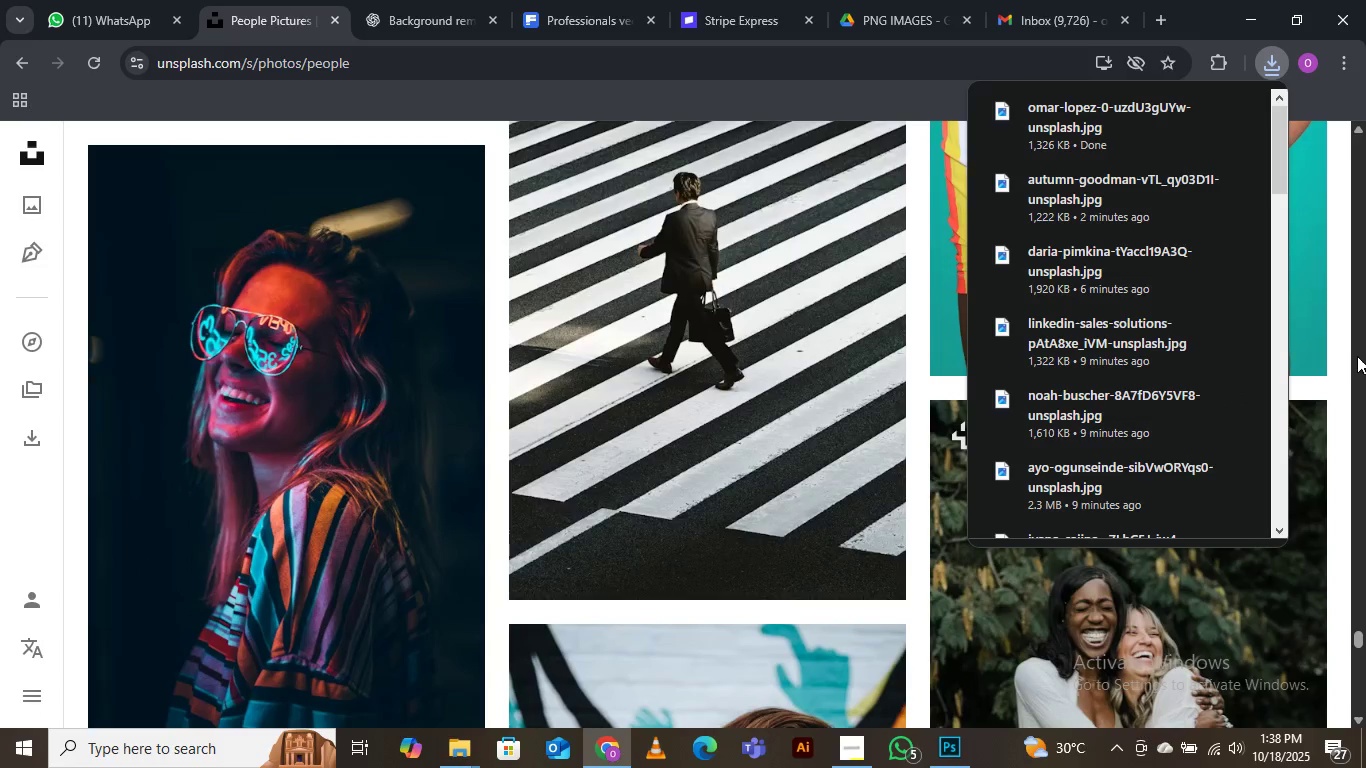 
left_click([1349, 356])
 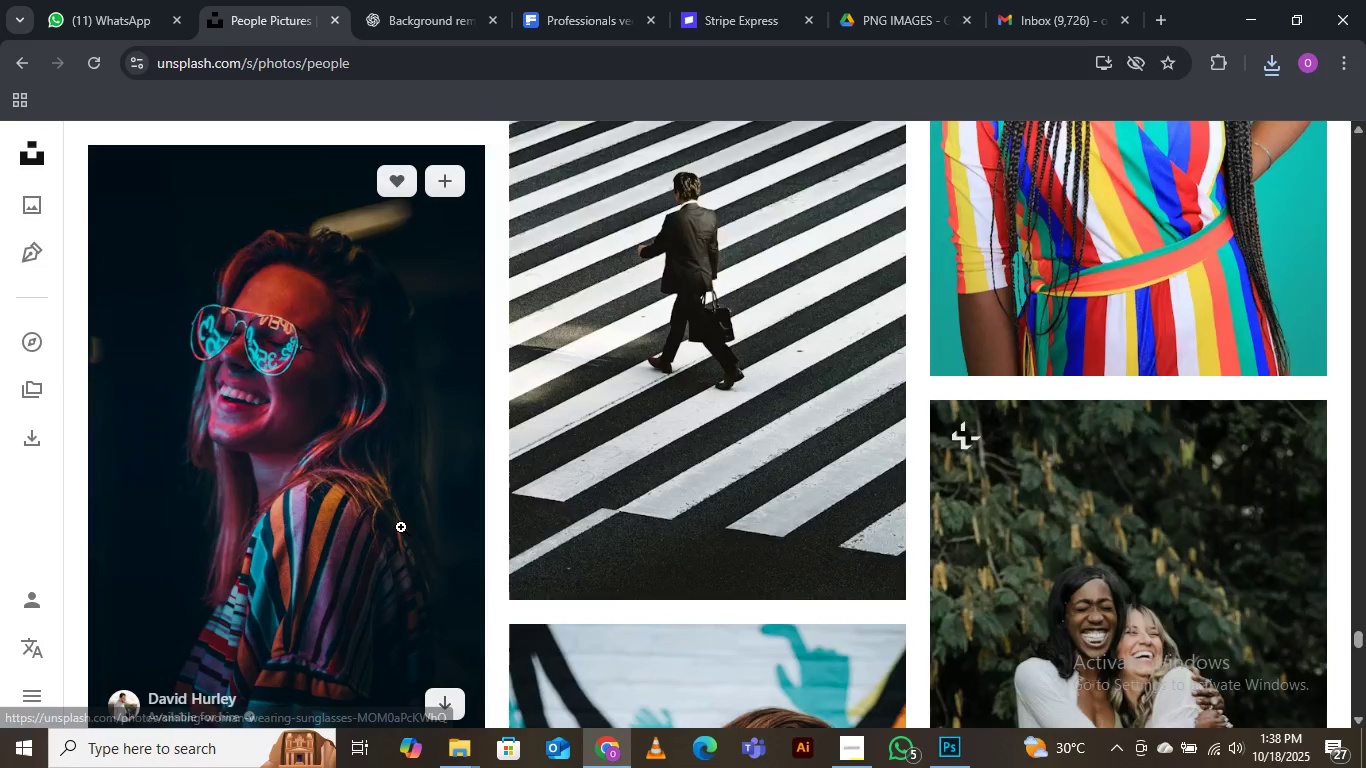 
scroll: coordinate [405, 507], scroll_direction: down, amount: 10.0
 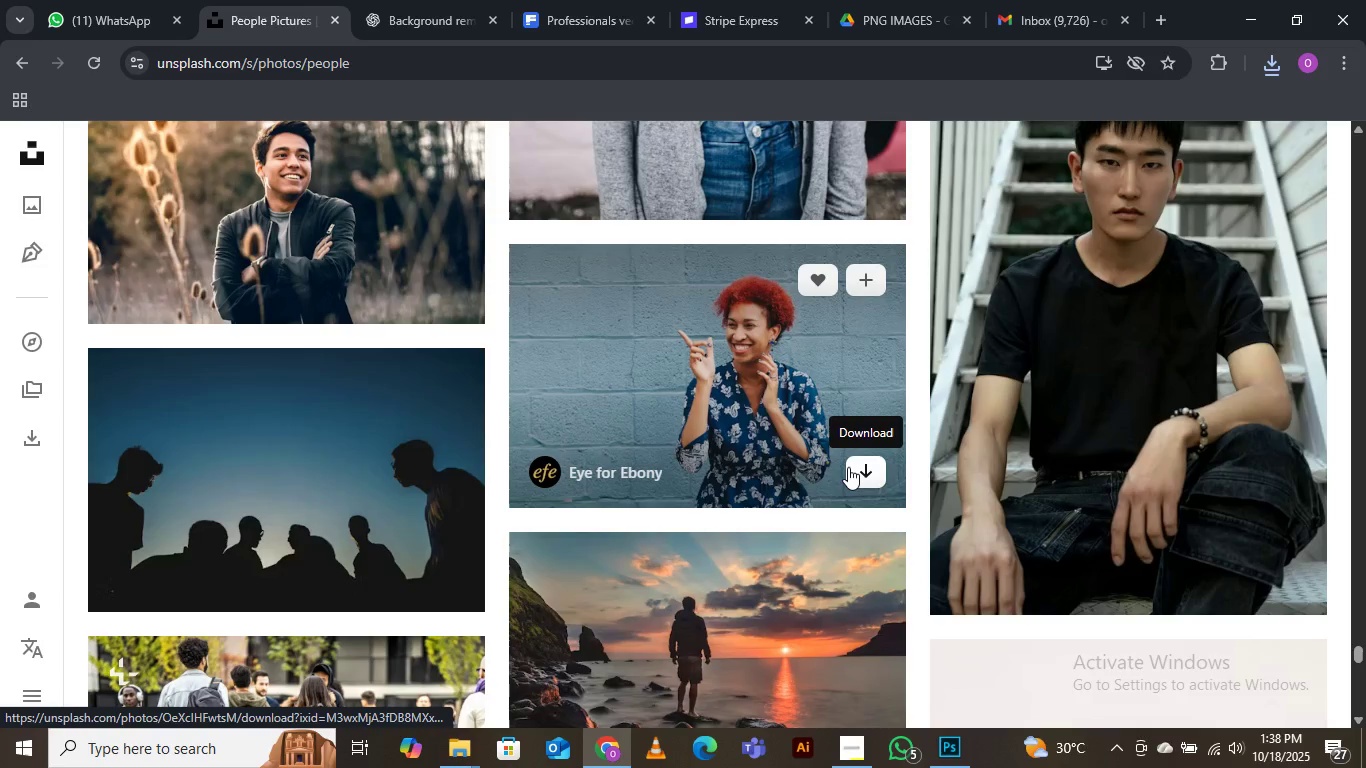 
left_click([851, 468])
 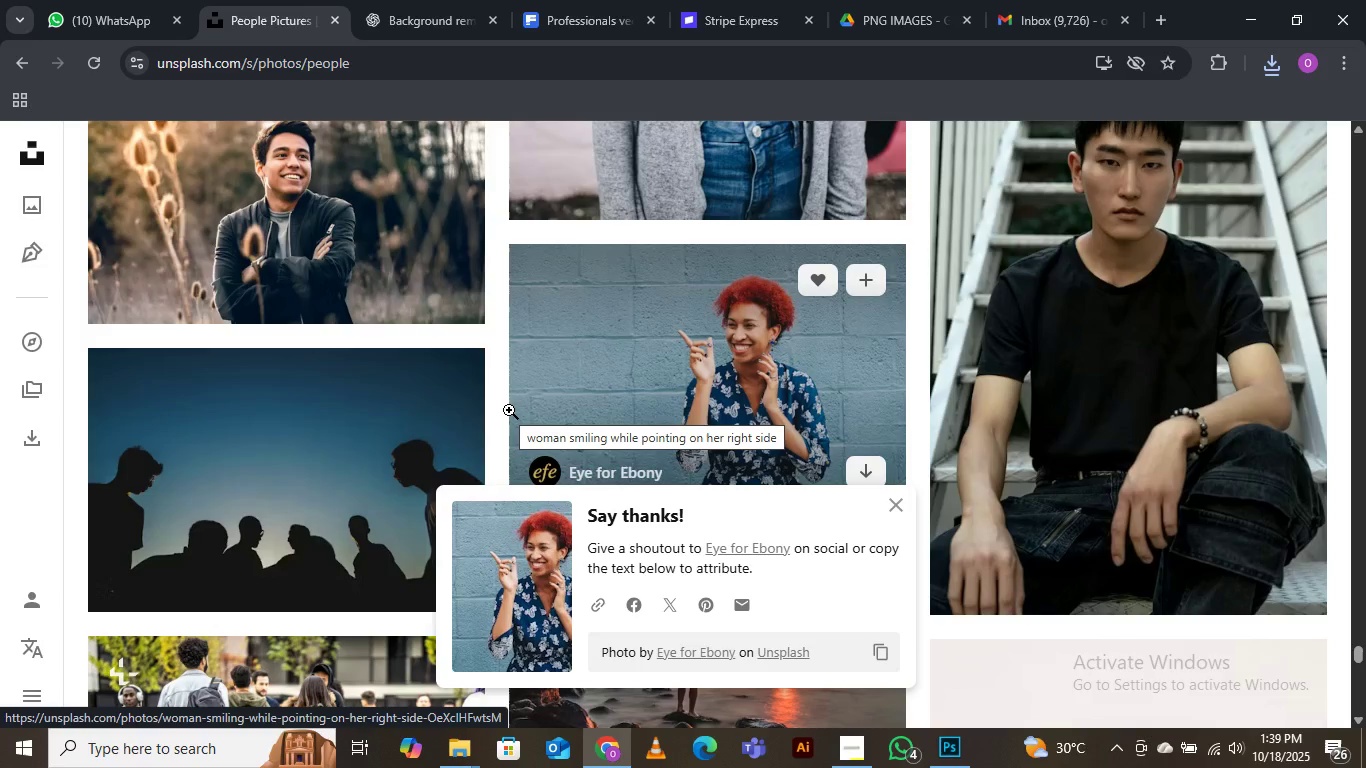 
wait(33.3)
 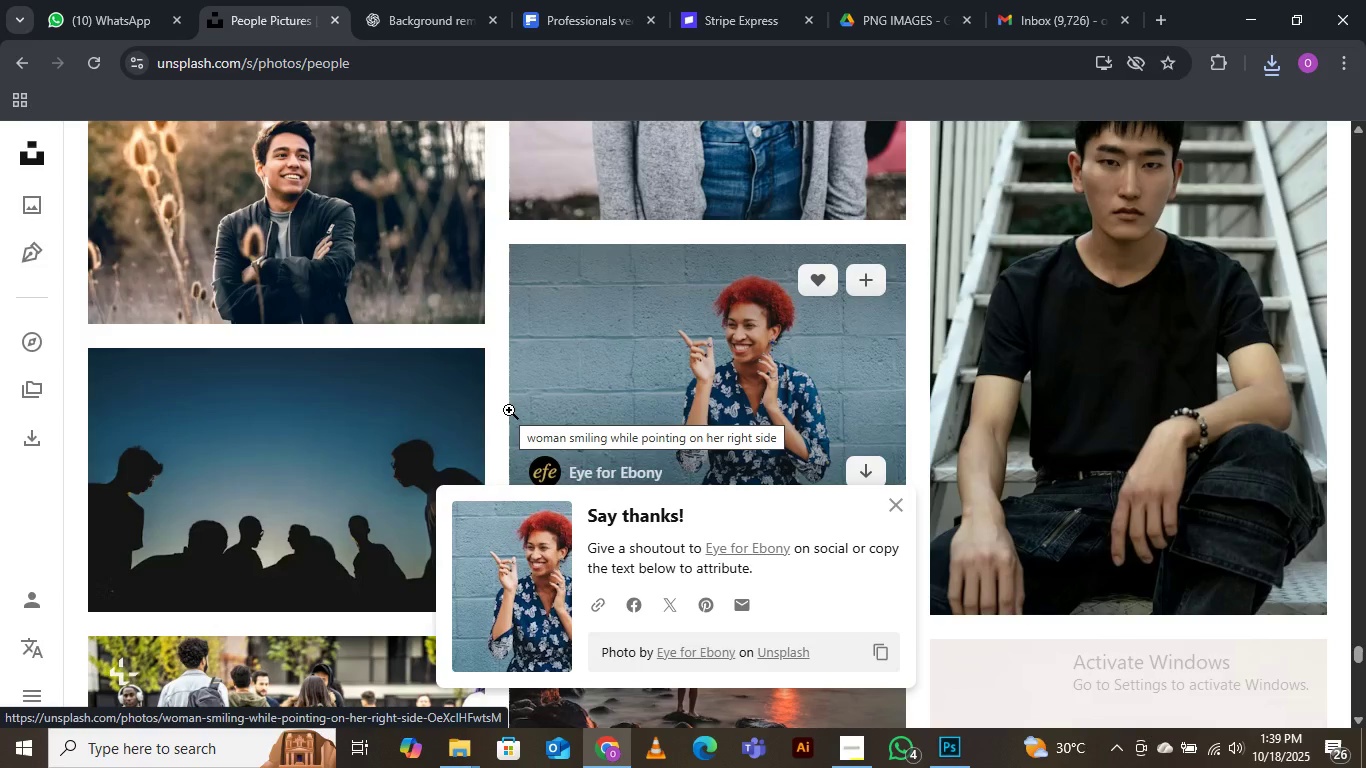 
scroll: coordinate [577, 591], scroll_direction: down, amount: 2.0
 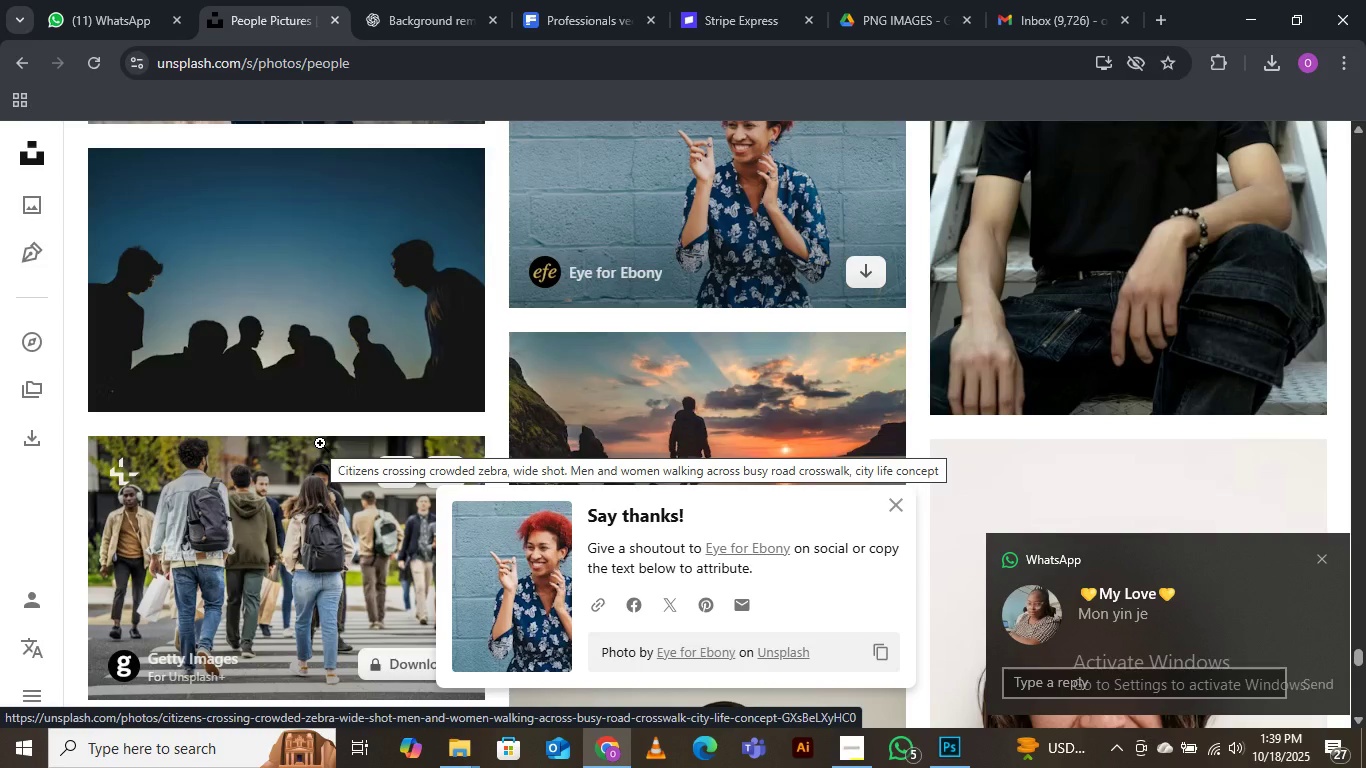 
wait(42.99)
 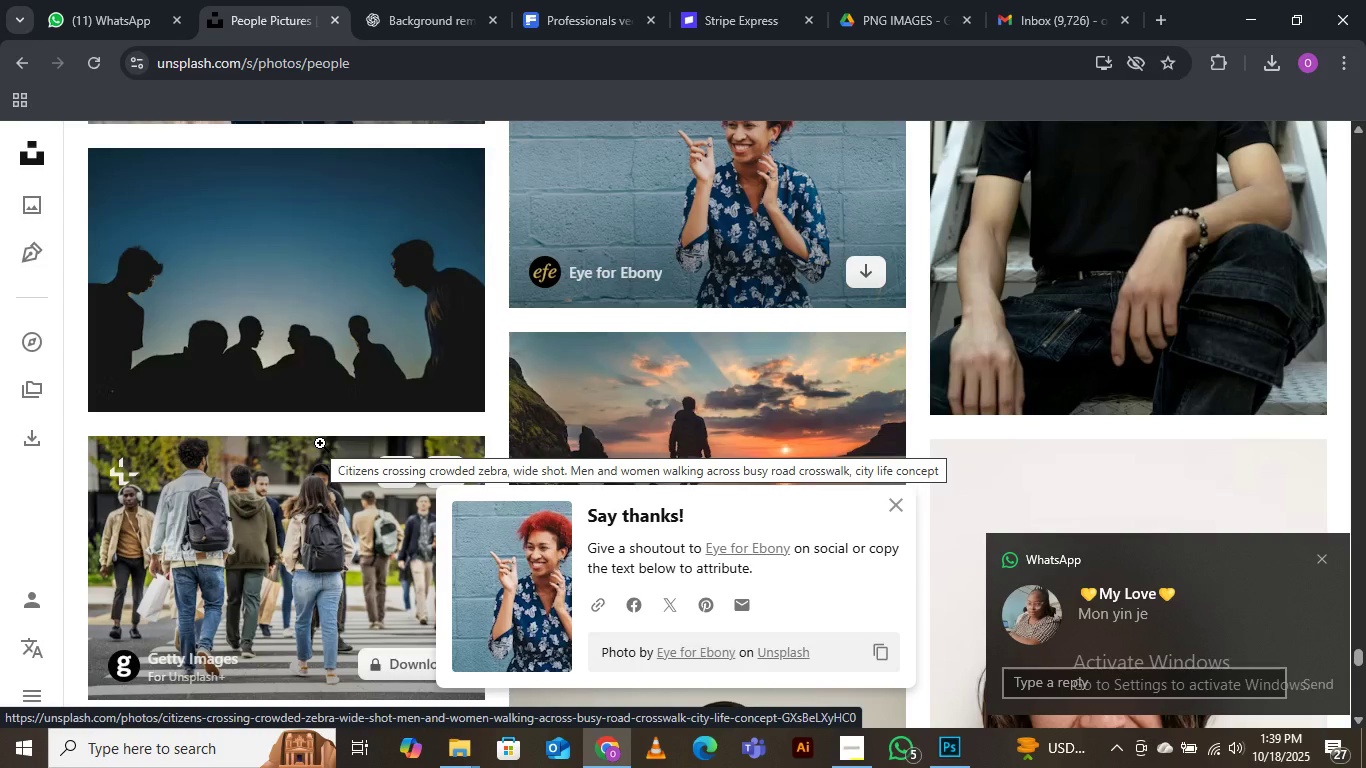 
left_click([893, 499])
 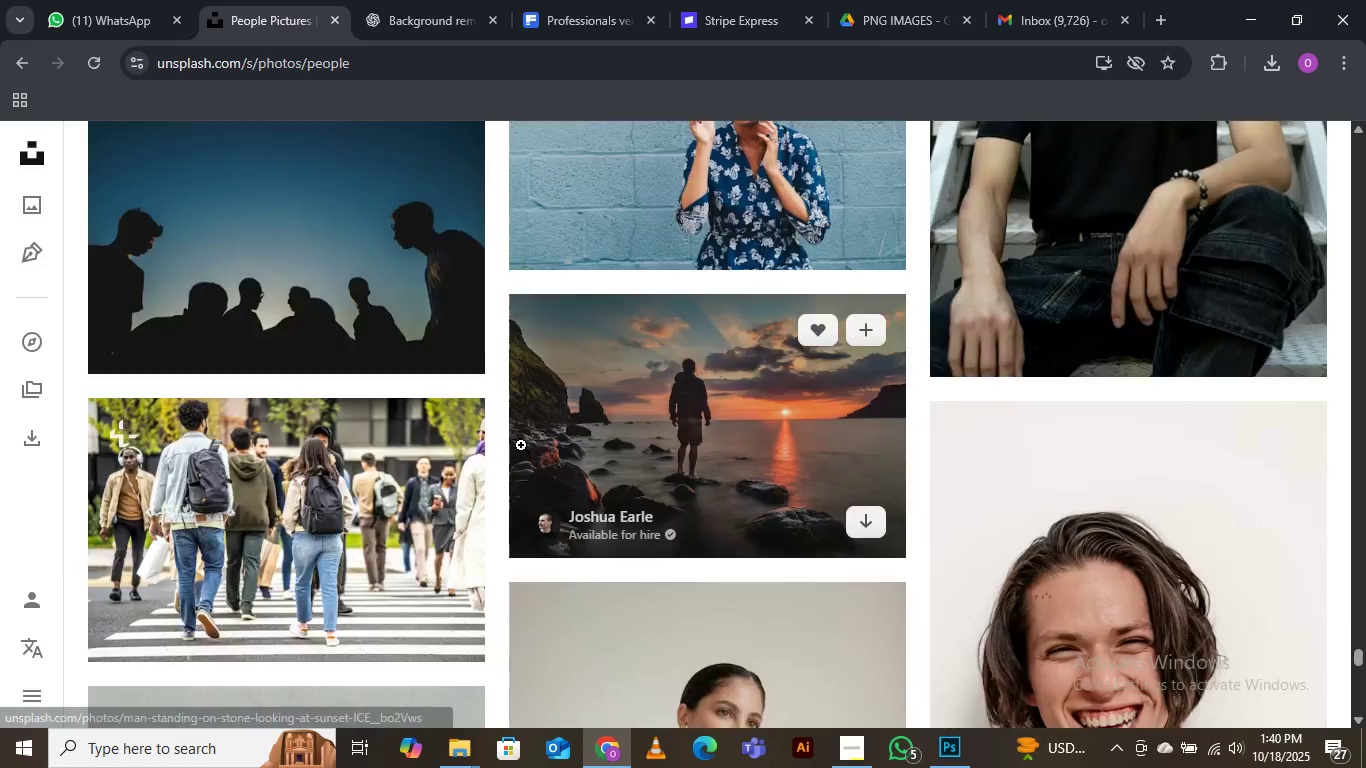 
scroll: coordinate [532, 458], scroll_direction: down, amount: 15.0
 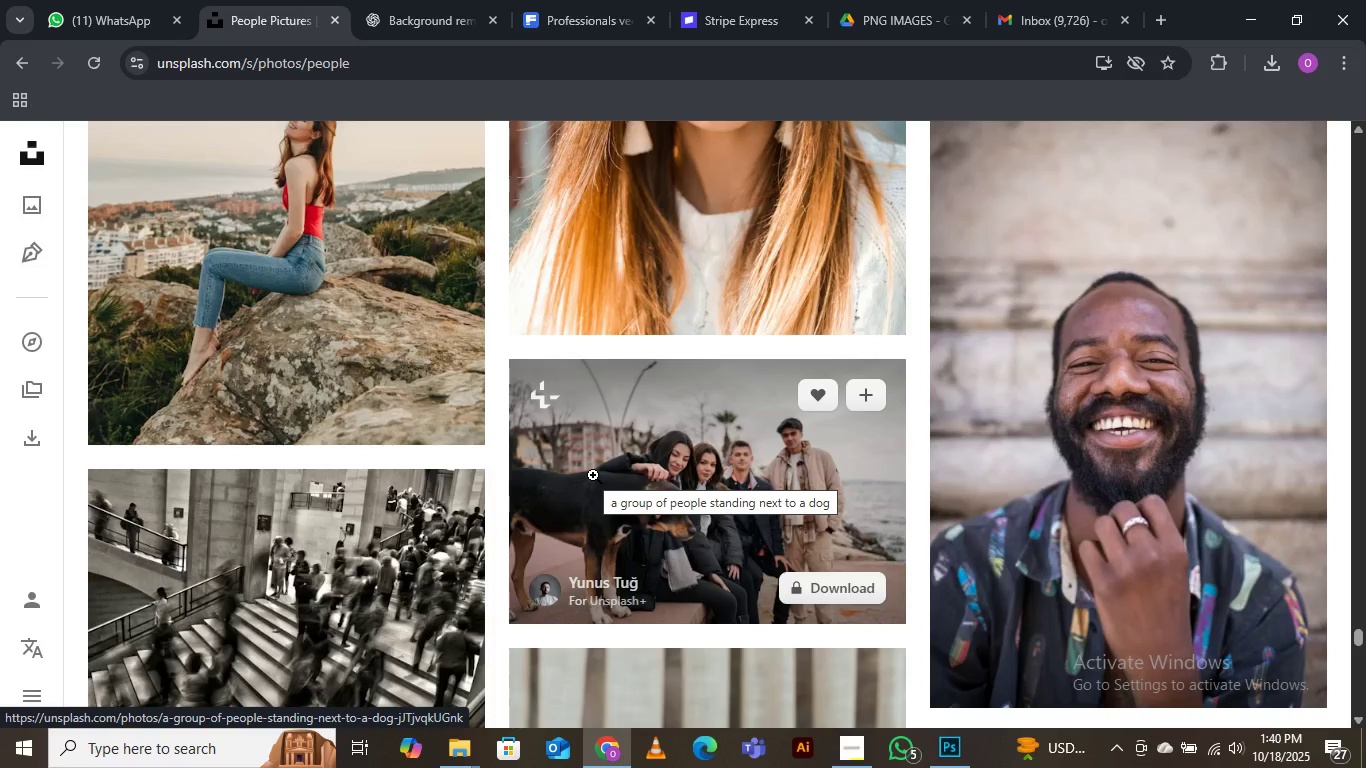 
wait(17.07)
 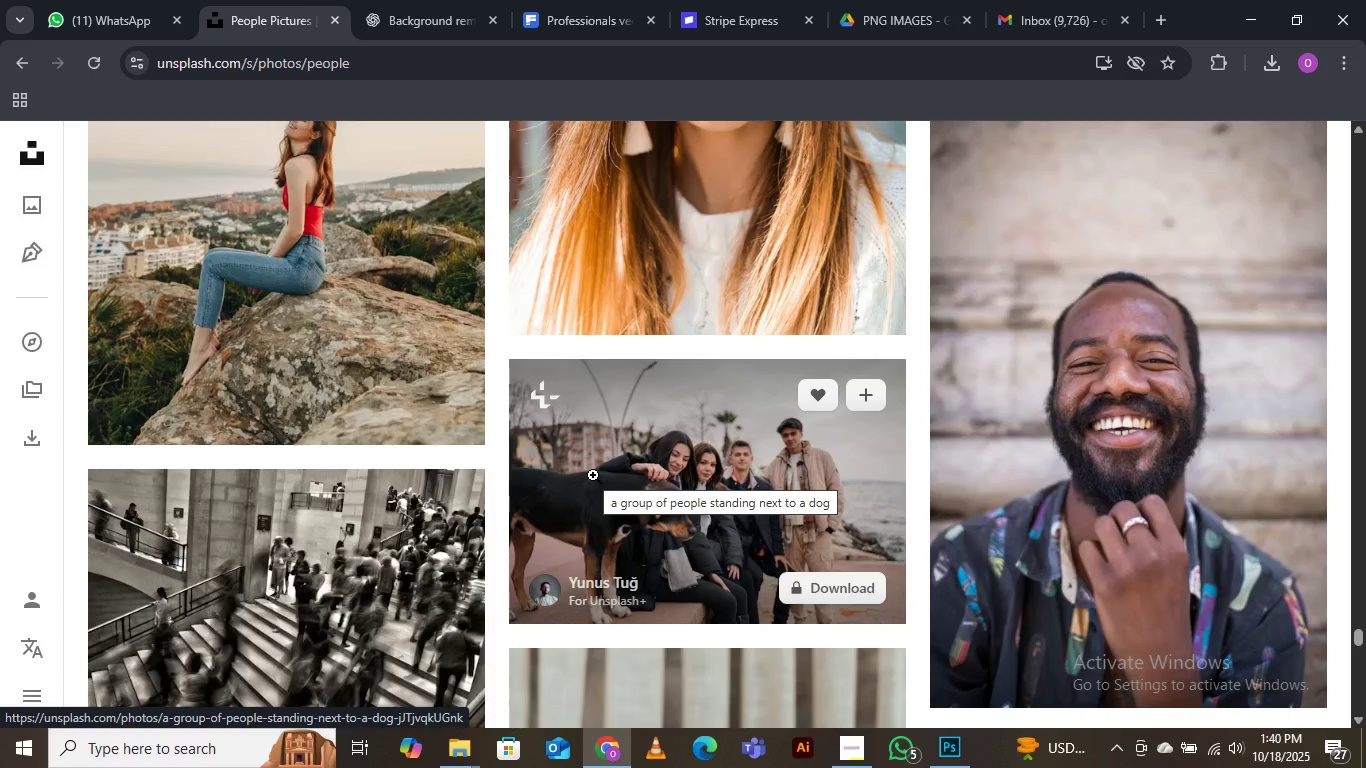 
scroll: coordinate [453, 414], scroll_direction: down, amount: 17.0
 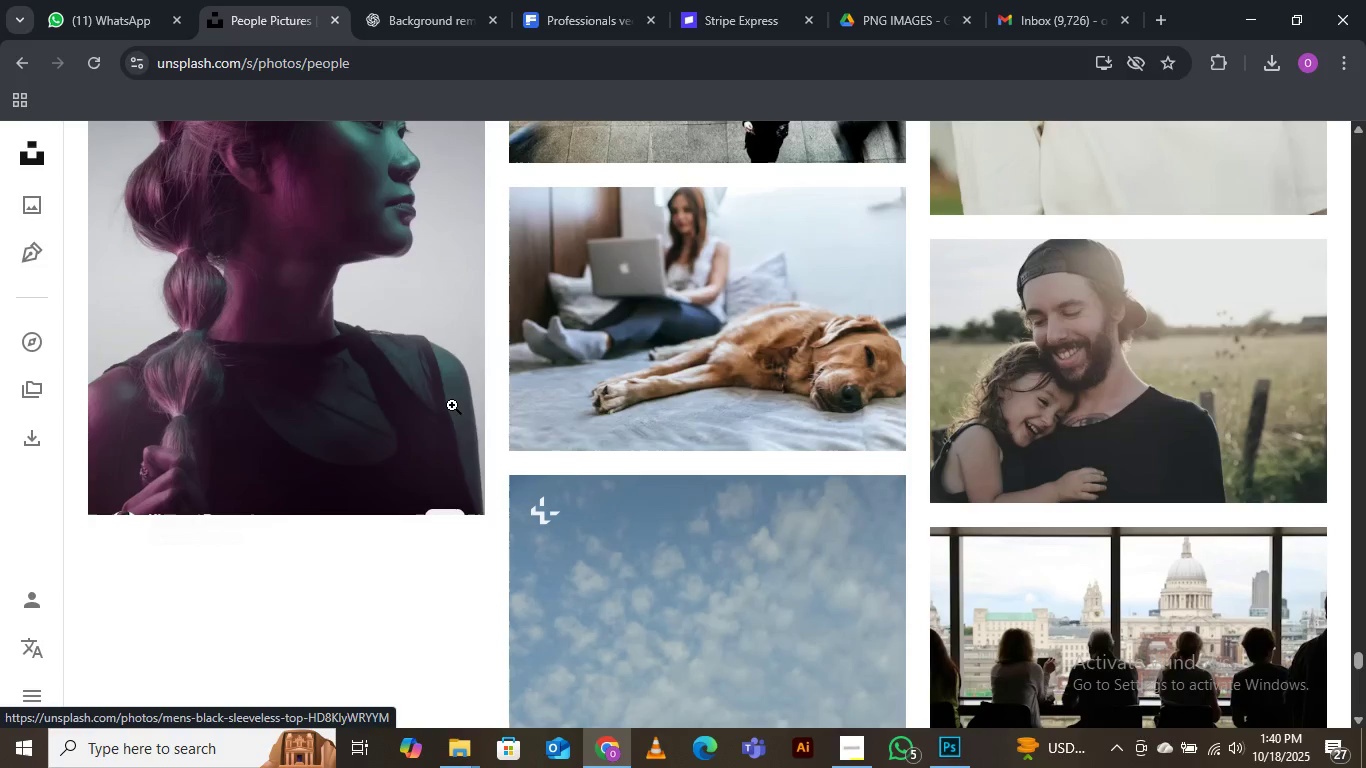 
mouse_move([456, 390])
 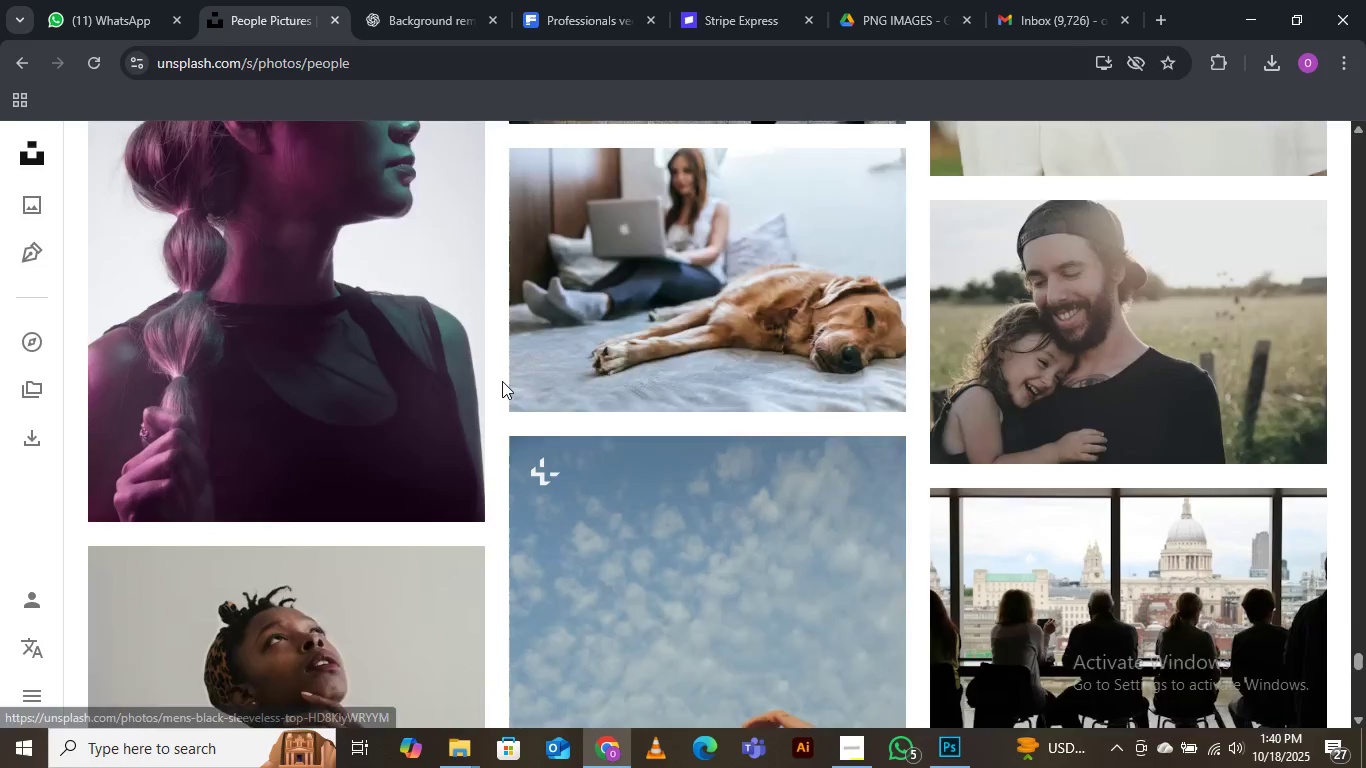 
scroll: coordinate [503, 380], scroll_direction: down, amount: 6.0
 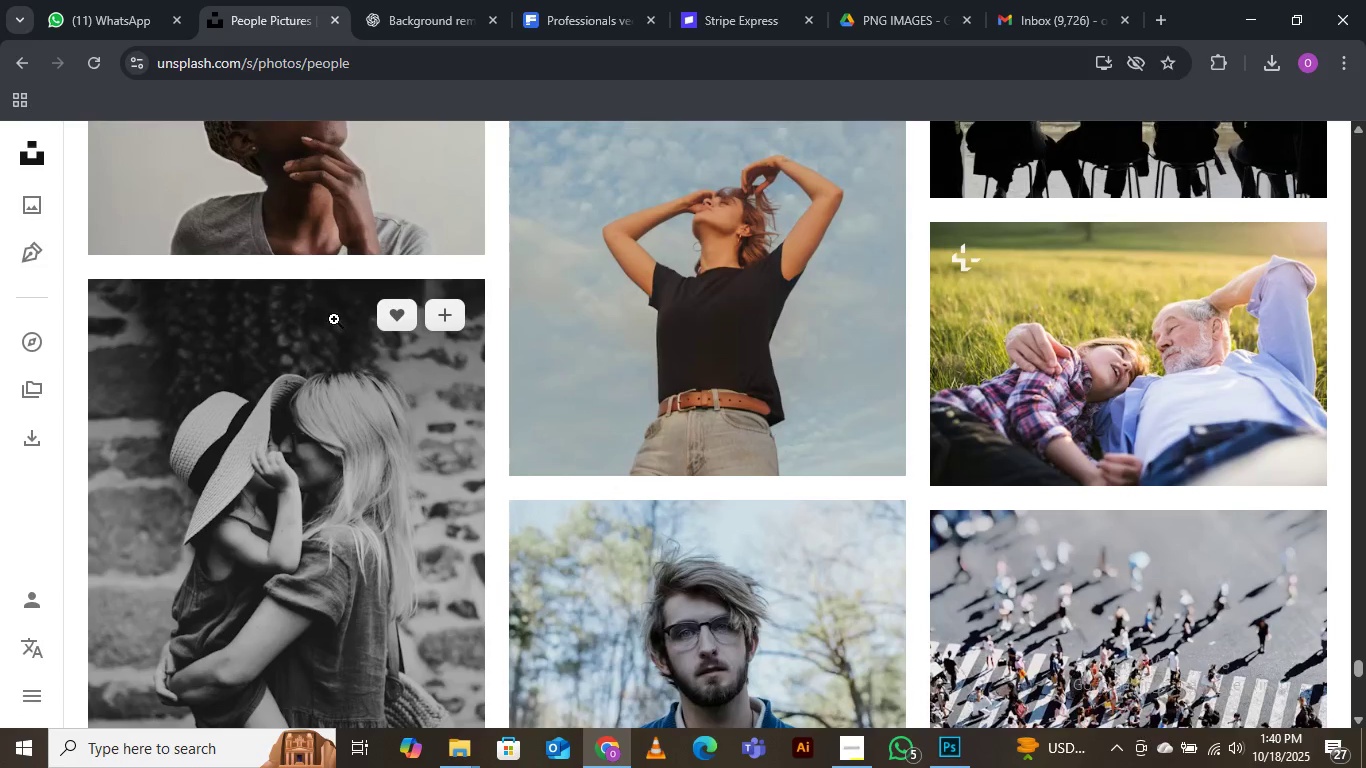 
scroll: coordinate [334, 319], scroll_direction: up, amount: 3.0
 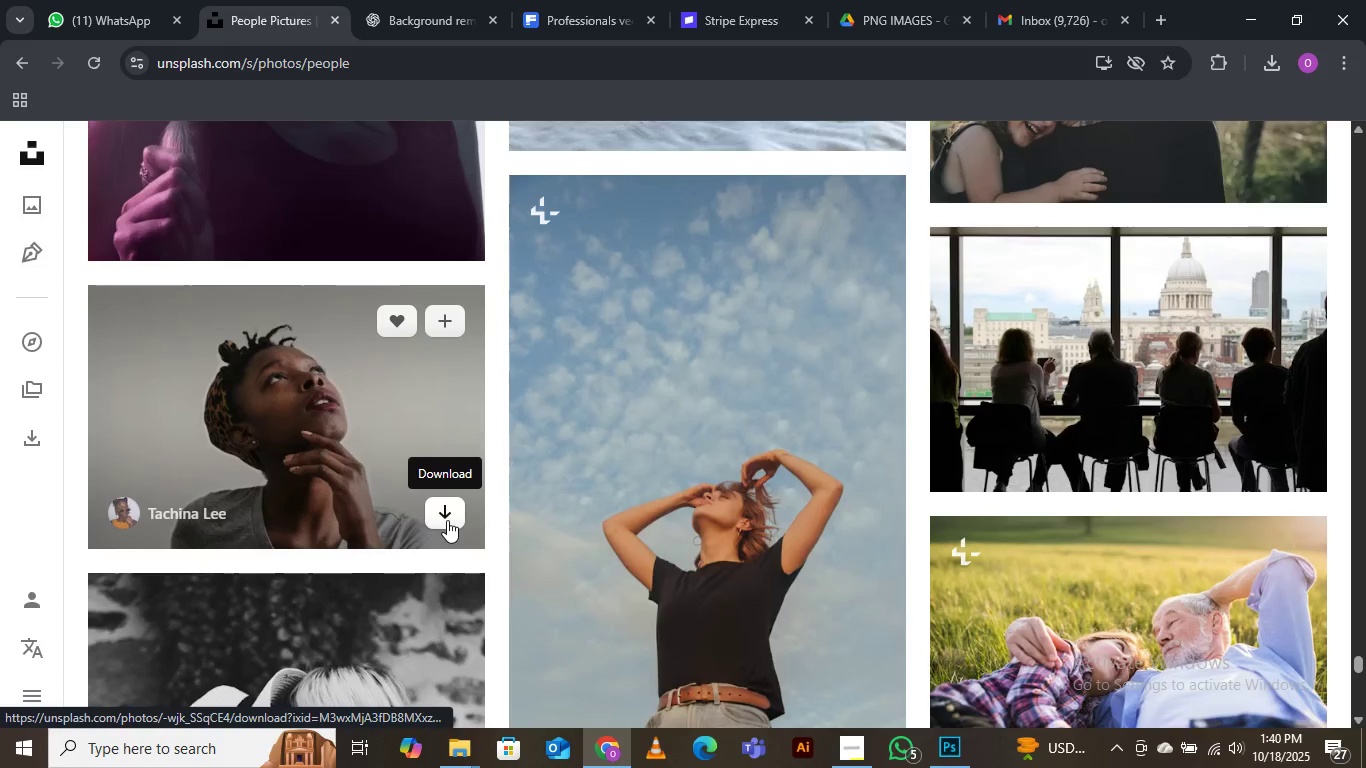 
left_click([447, 519])
 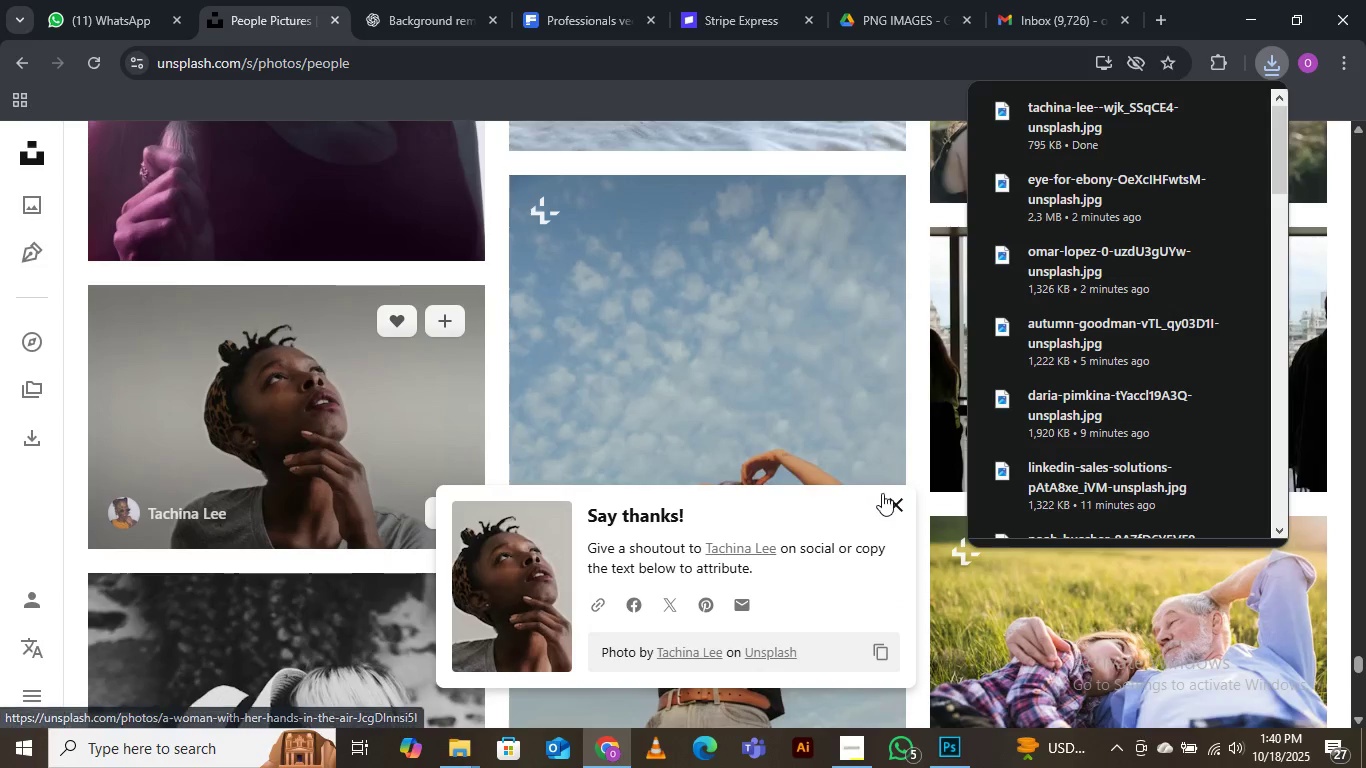 
left_click([895, 501])
 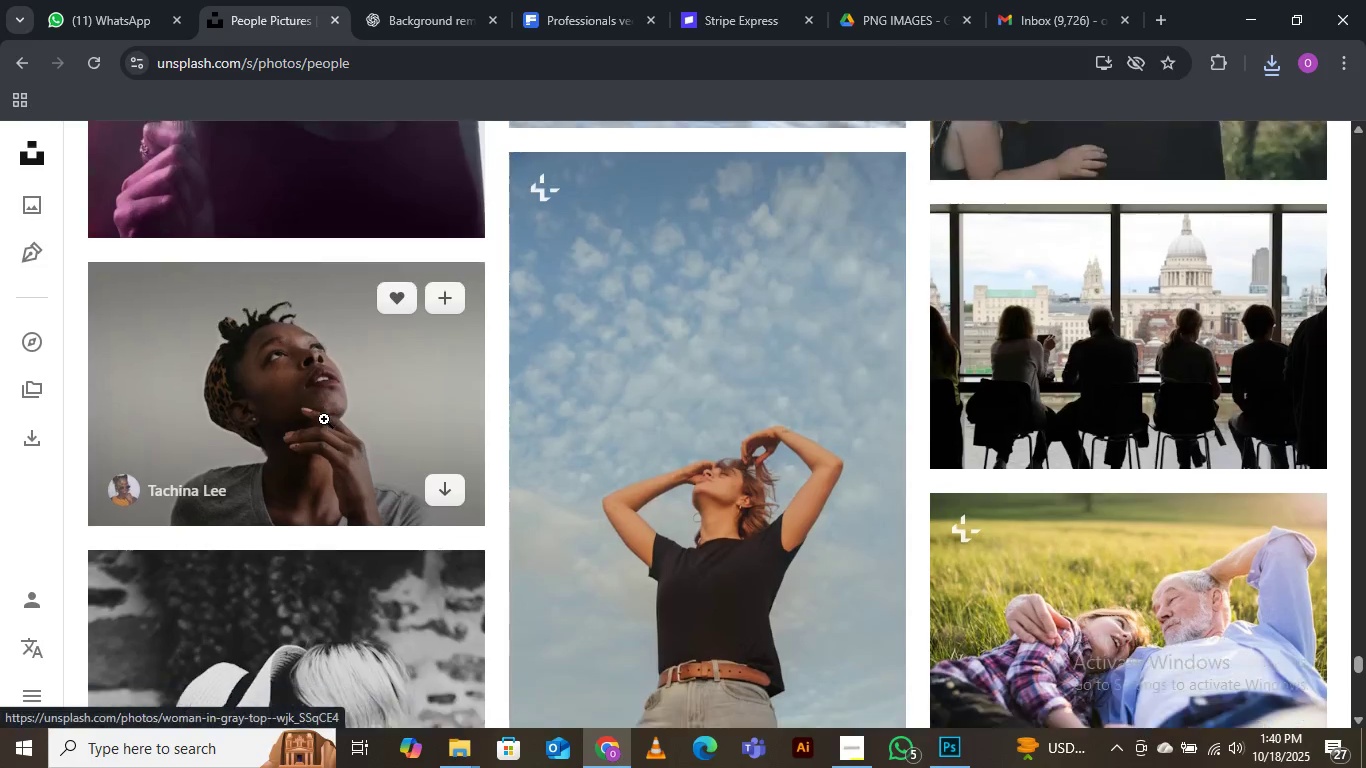 
scroll: coordinate [341, 386], scroll_direction: down, amount: 8.0
 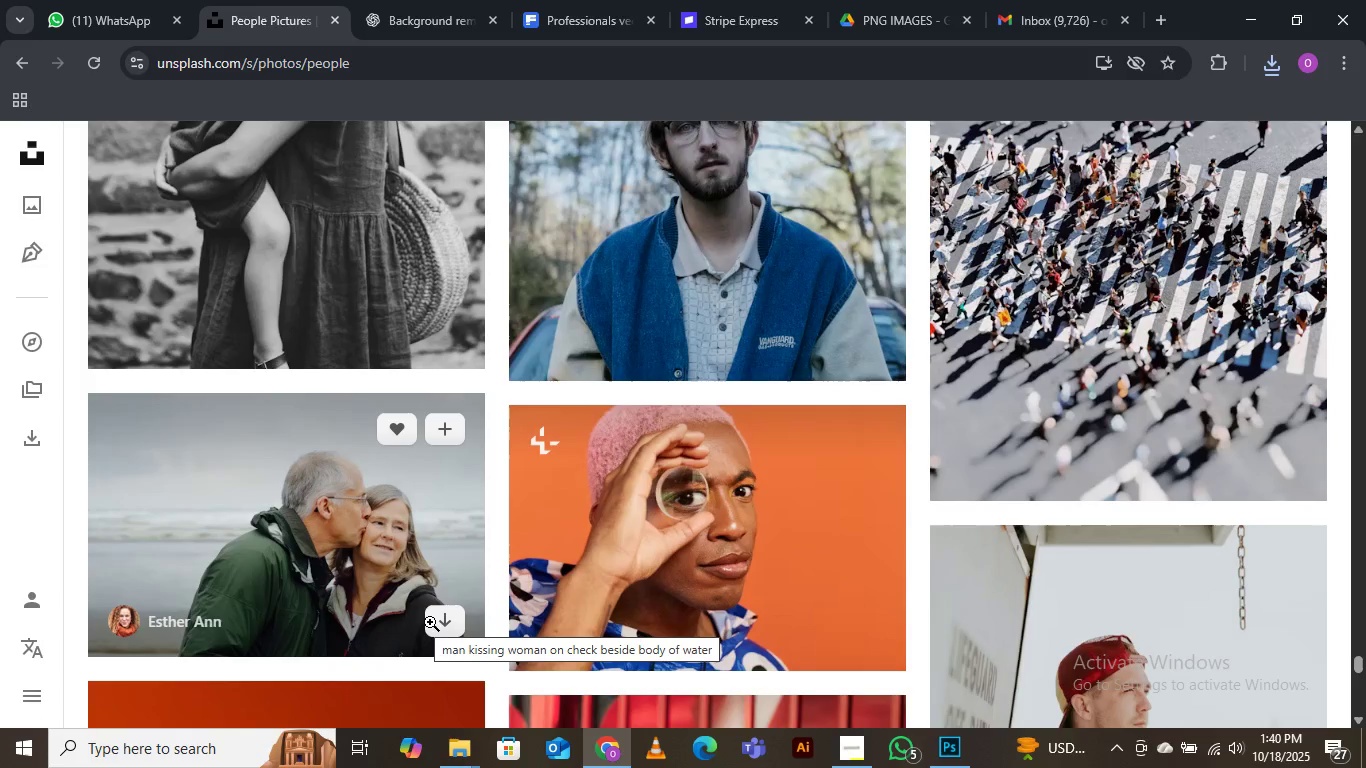 
left_click([441, 622])
 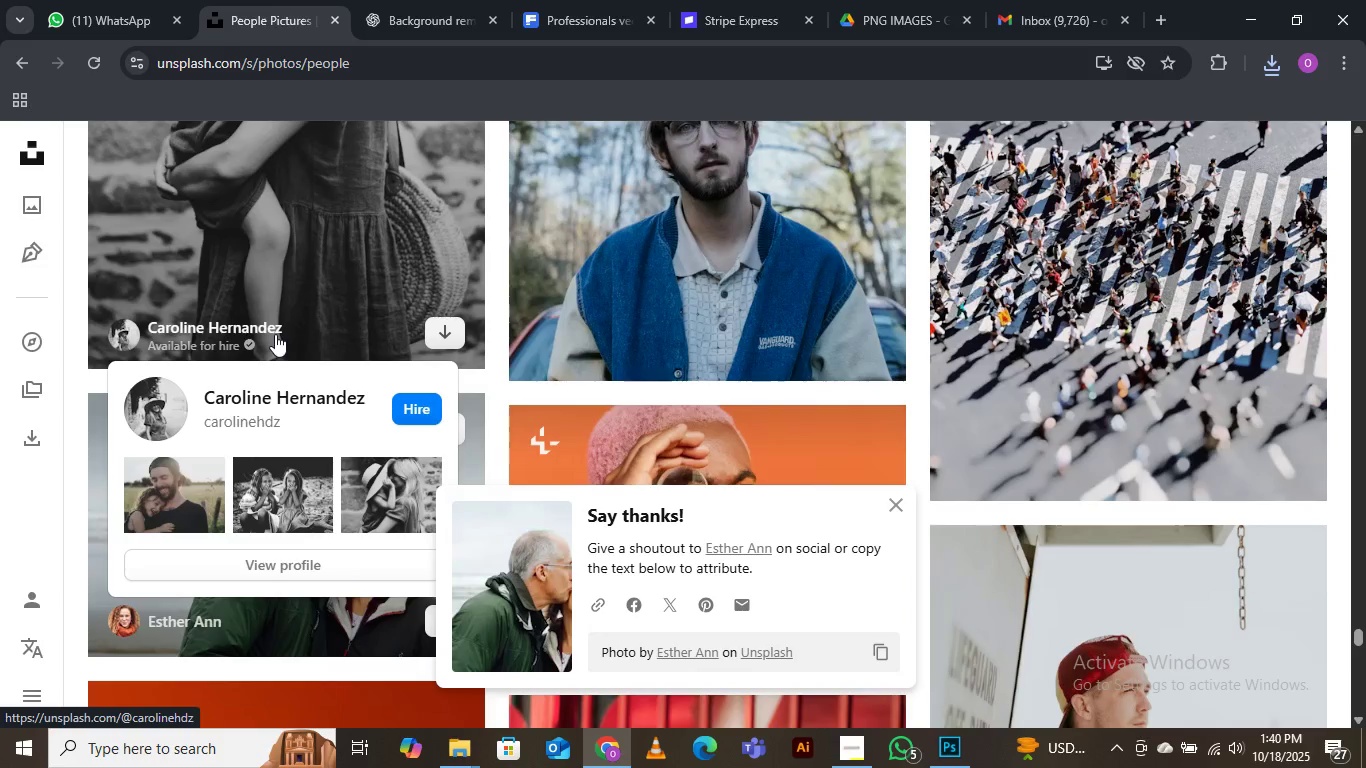 
wait(21.59)
 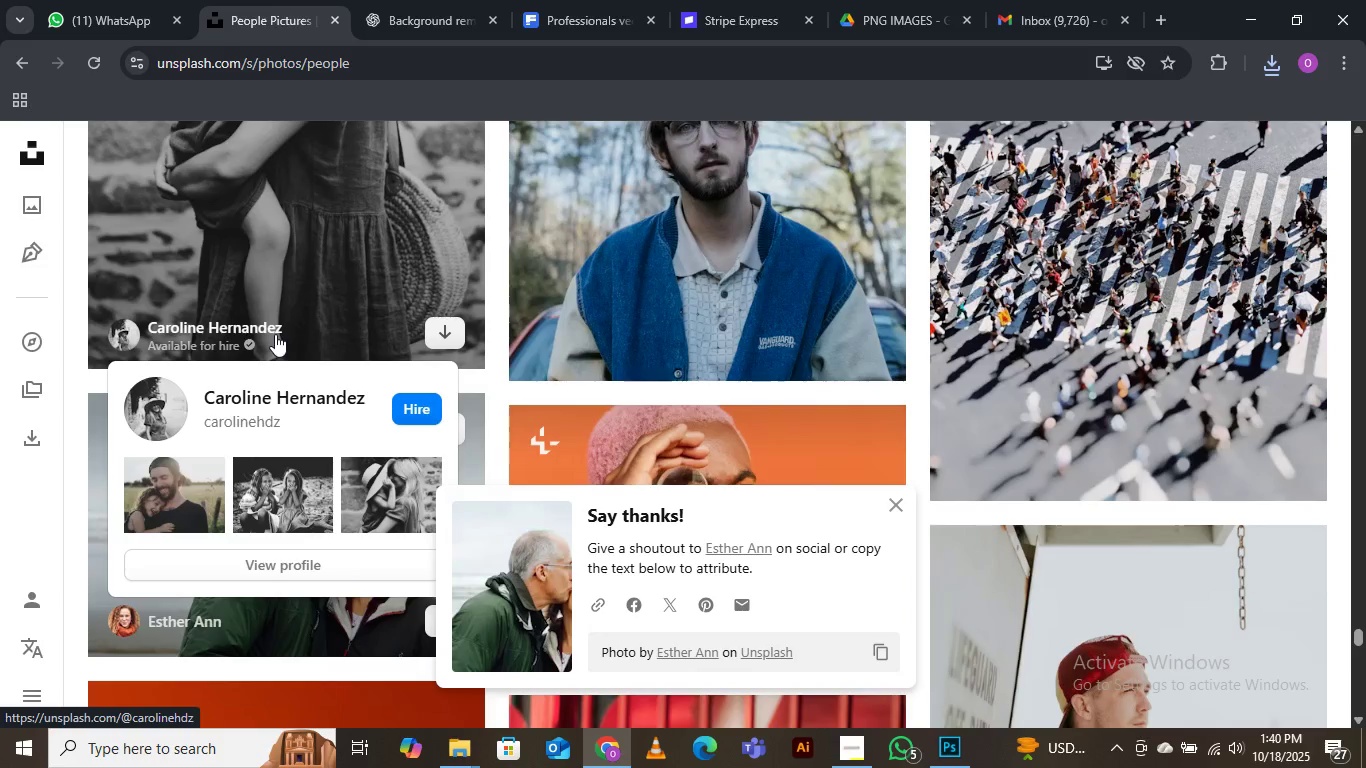 
left_click([1335, 456])
 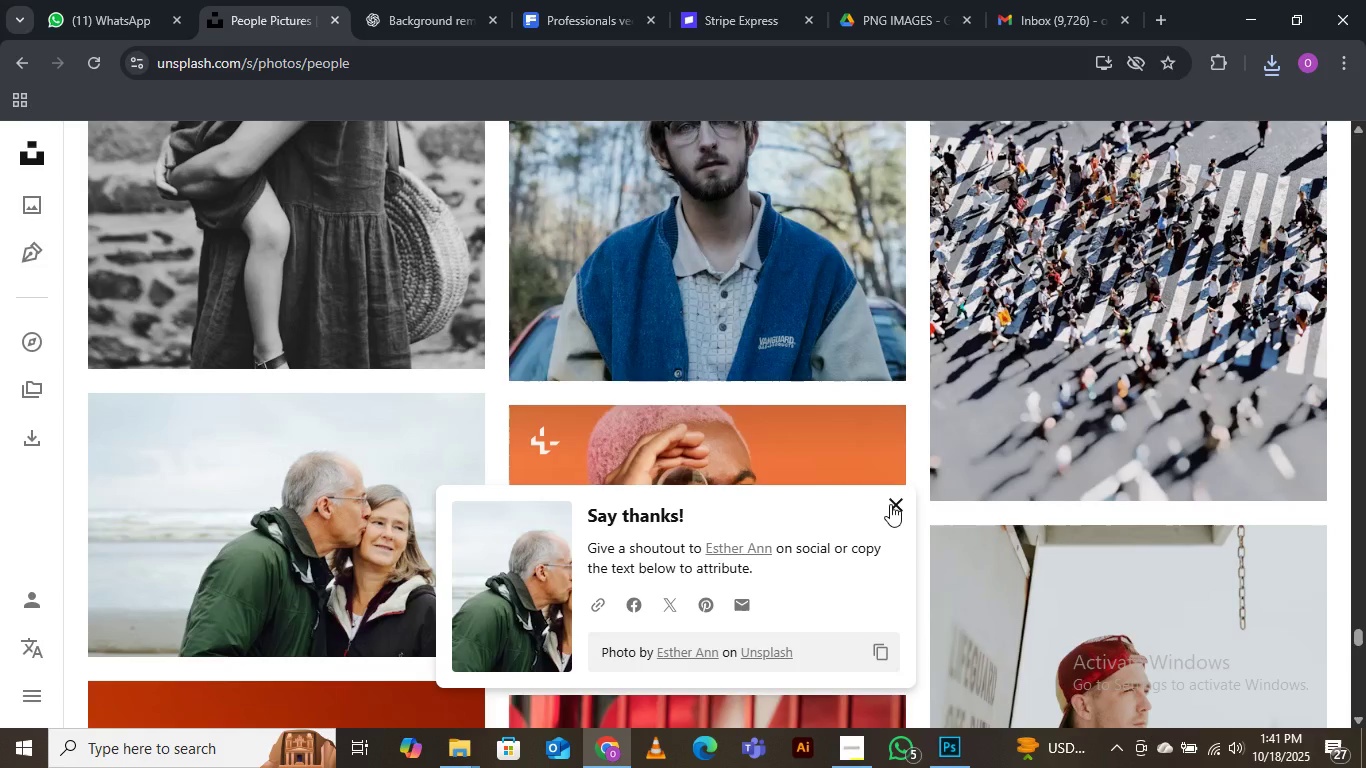 
left_click([890, 504])
 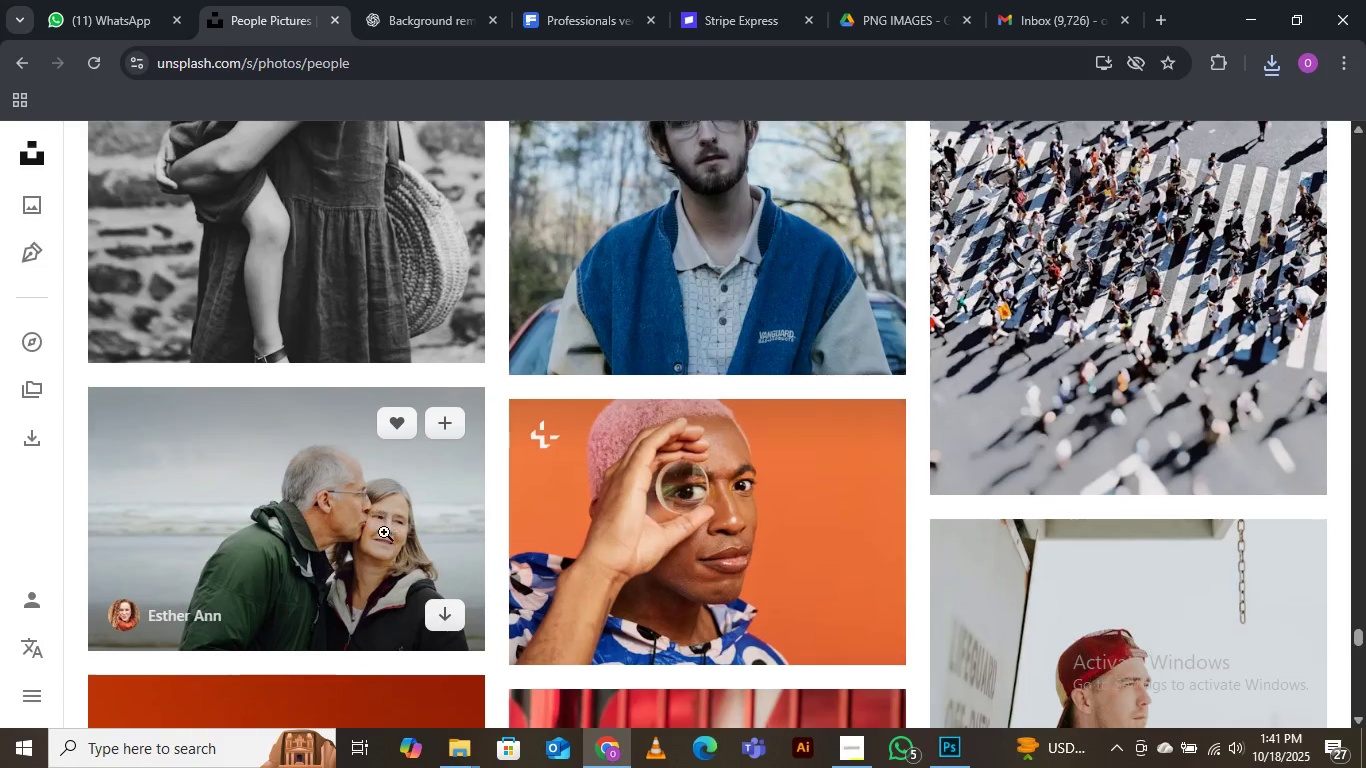 
scroll: coordinate [425, 467], scroll_direction: down, amount: 6.0
 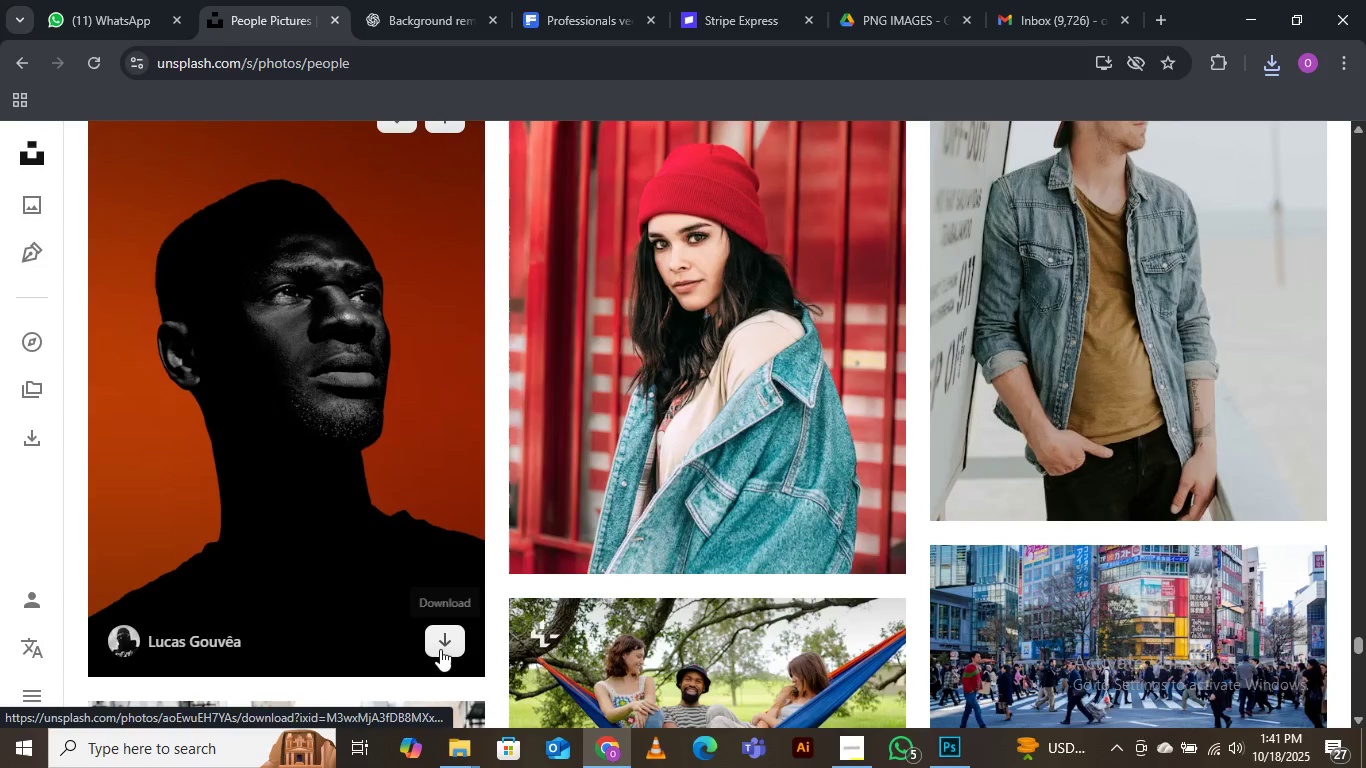 
left_click([440, 641])
 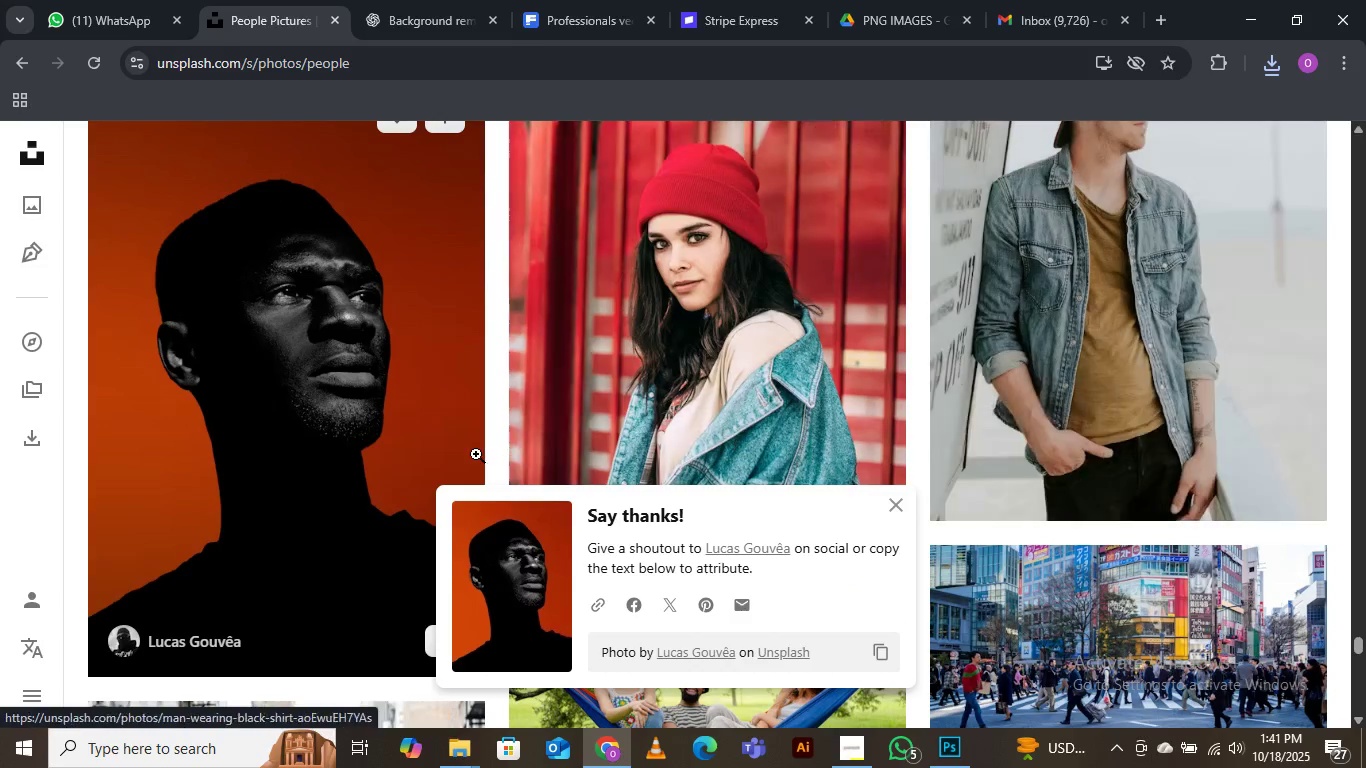 
scroll: coordinate [507, 456], scroll_direction: down, amount: 3.0
 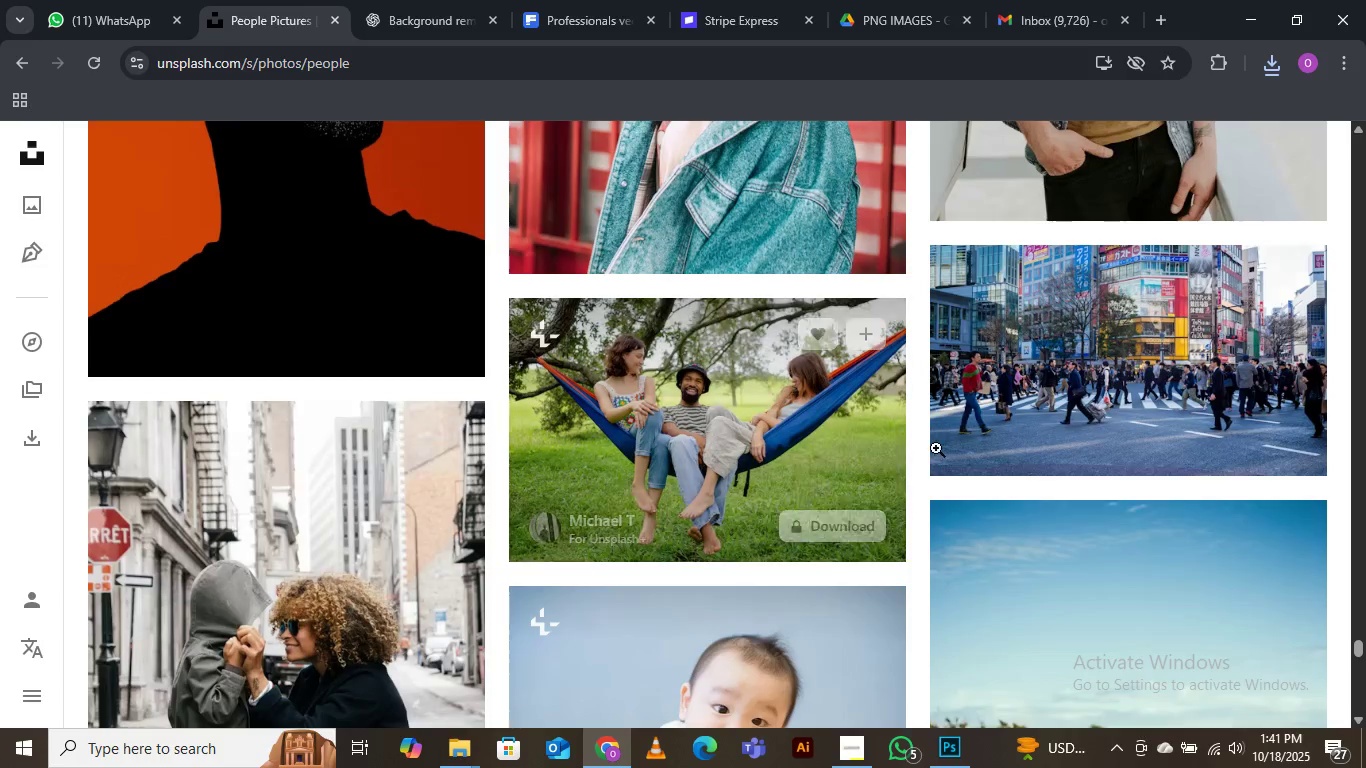 
wait(6.09)
 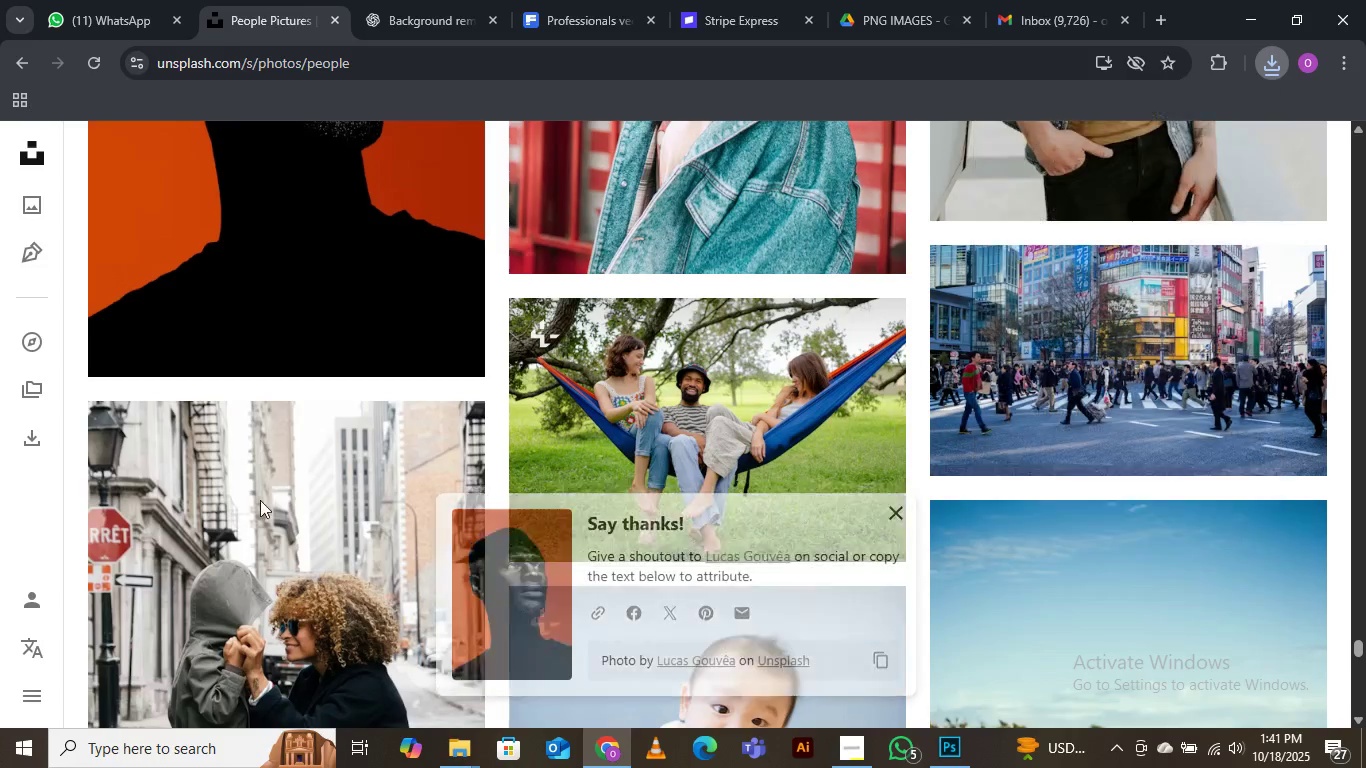 
scroll: coordinate [610, 575], scroll_direction: down, amount: 8.0
 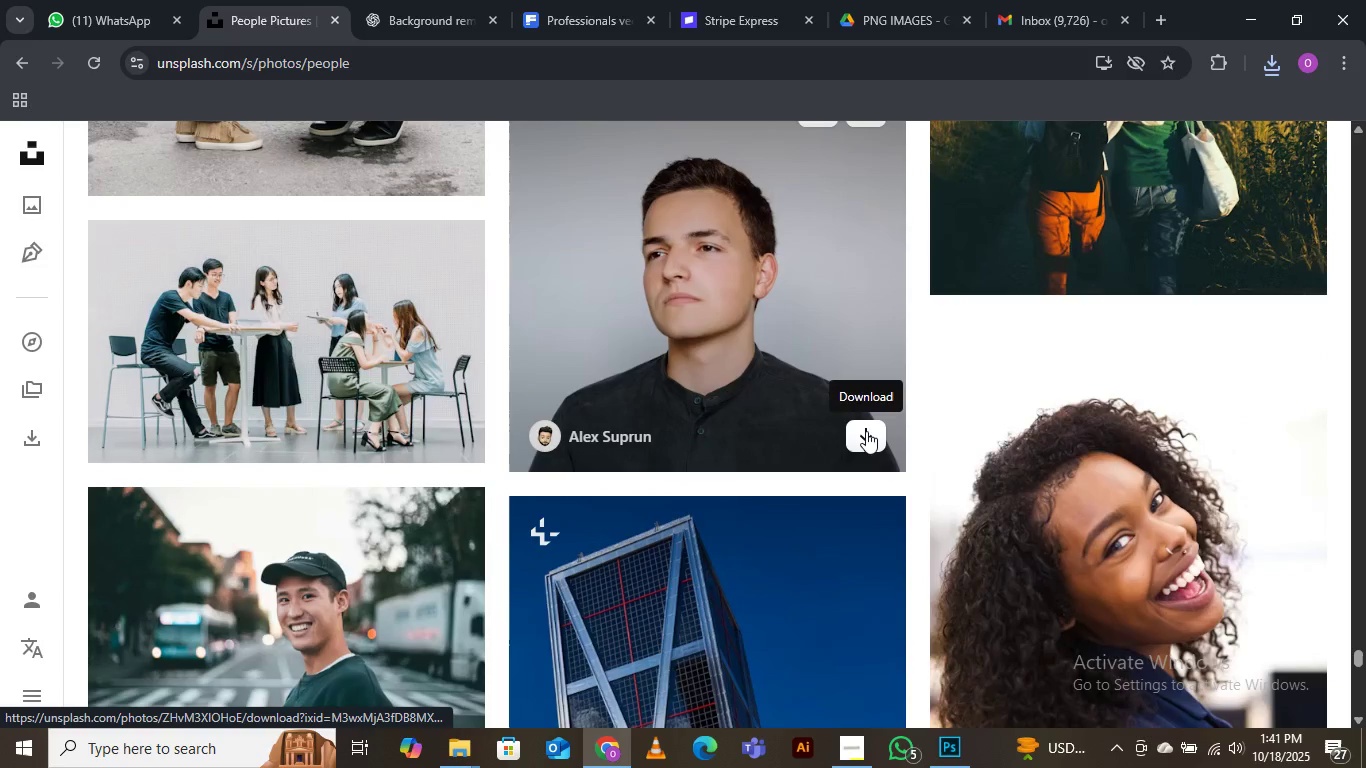 
left_click([866, 431])
 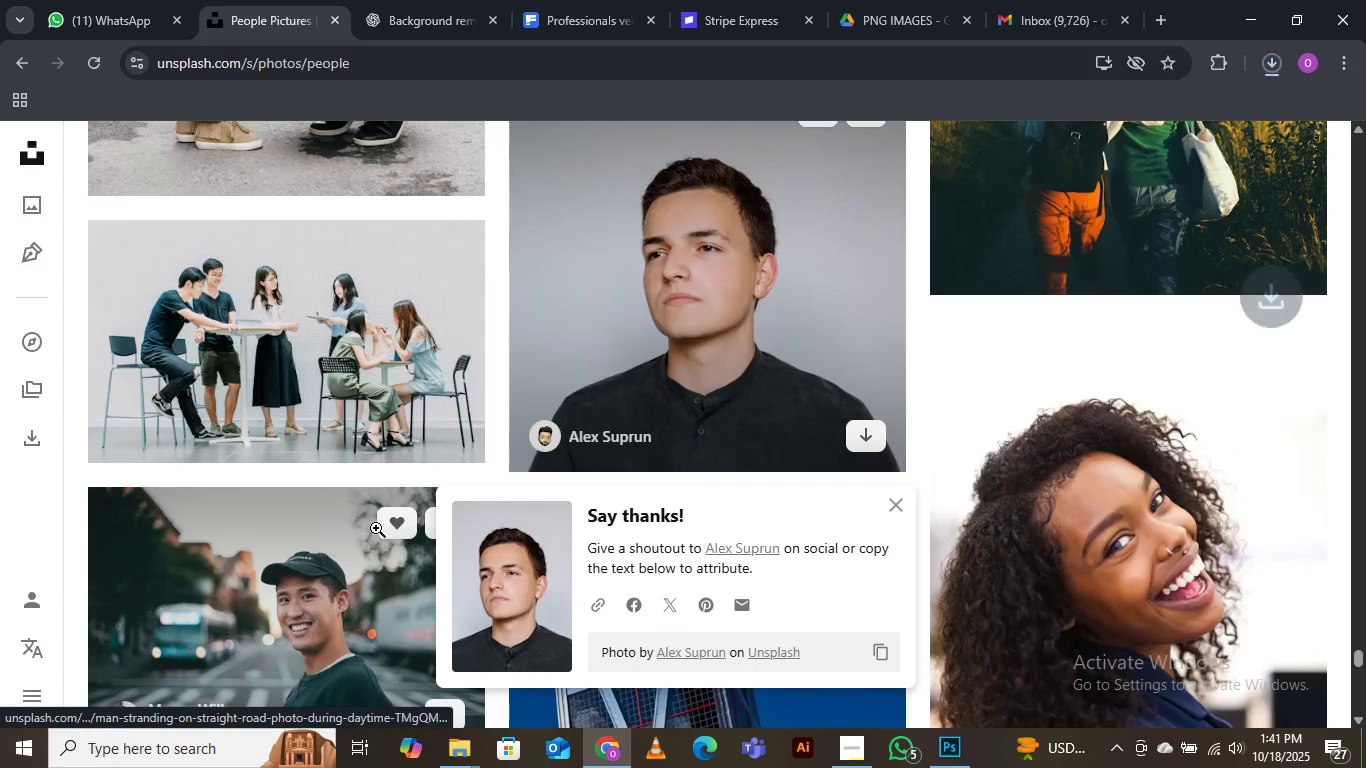 
mouse_move([377, 495])
 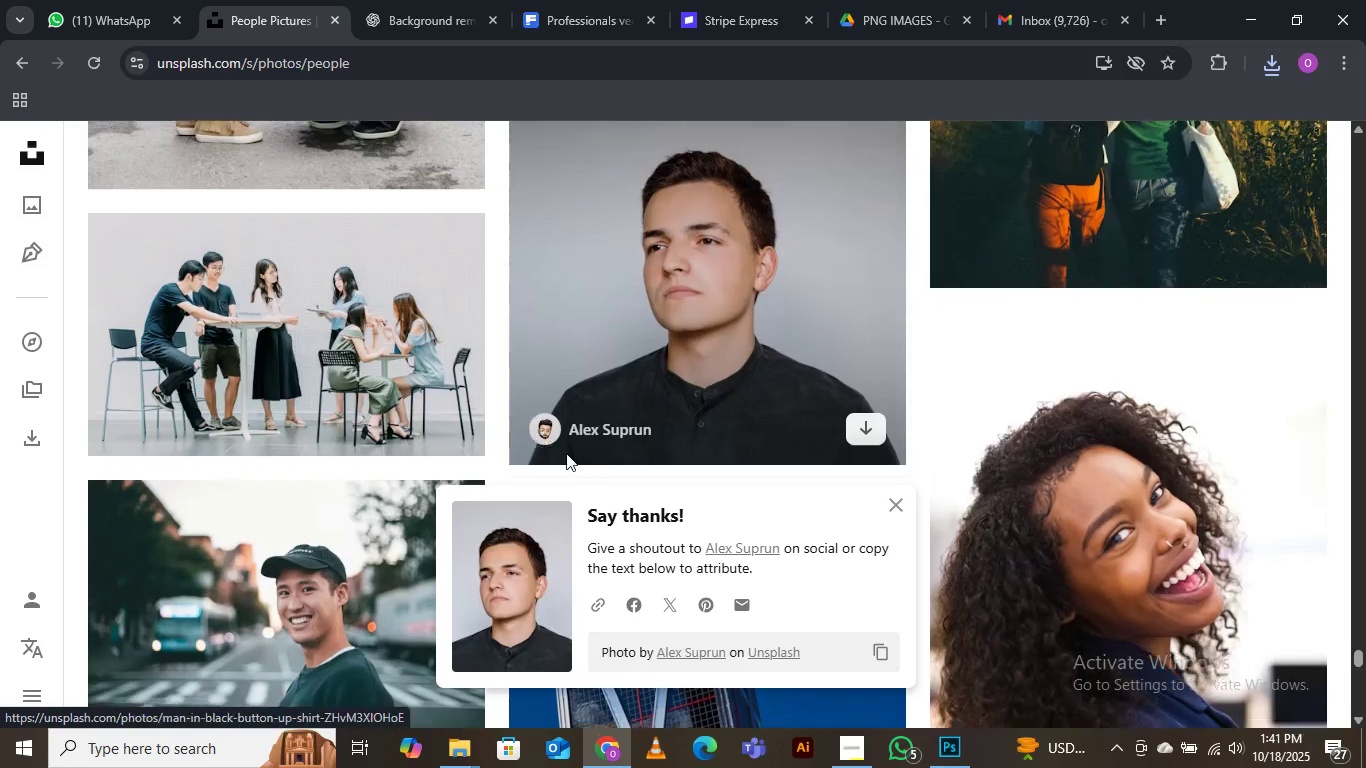 
scroll: coordinate [826, 378], scroll_direction: down, amount: 5.0
 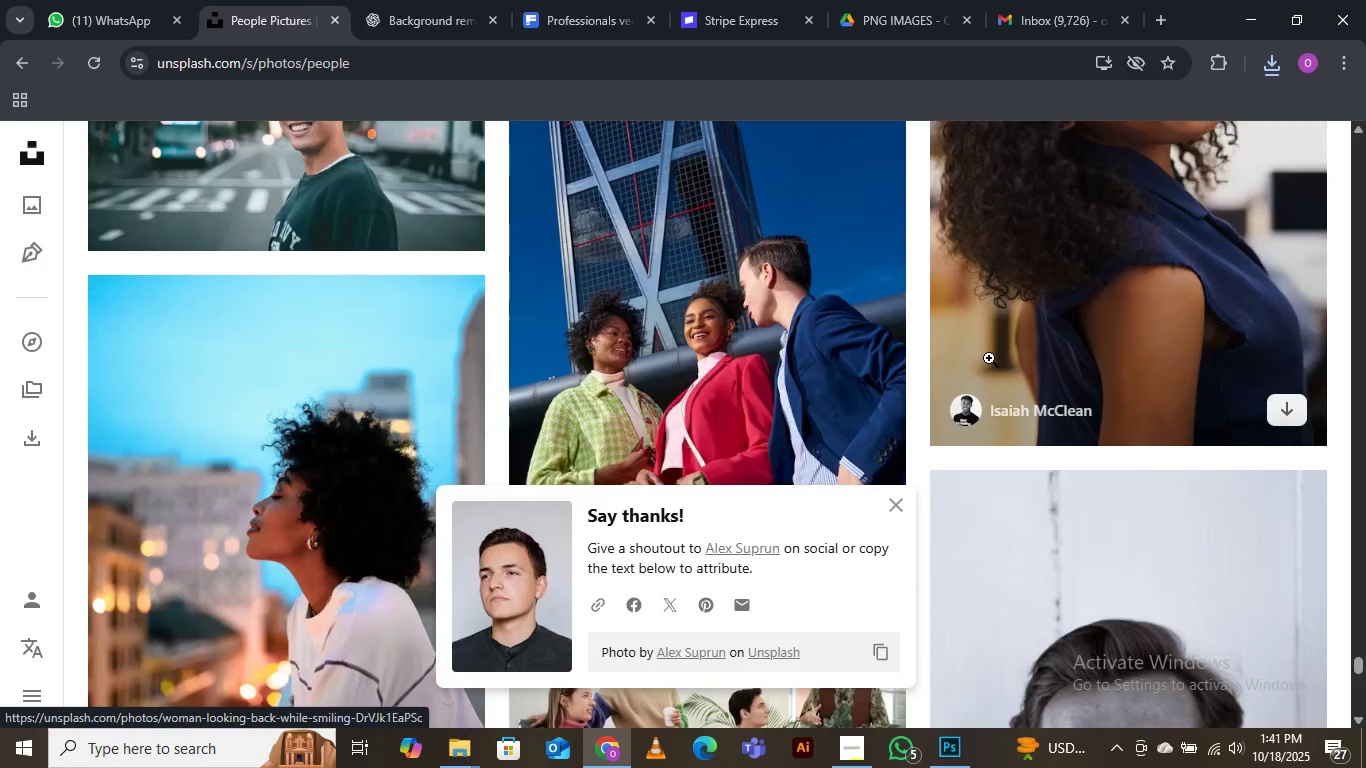 
scroll: coordinate [1023, 379], scroll_direction: up, amount: 5.0
 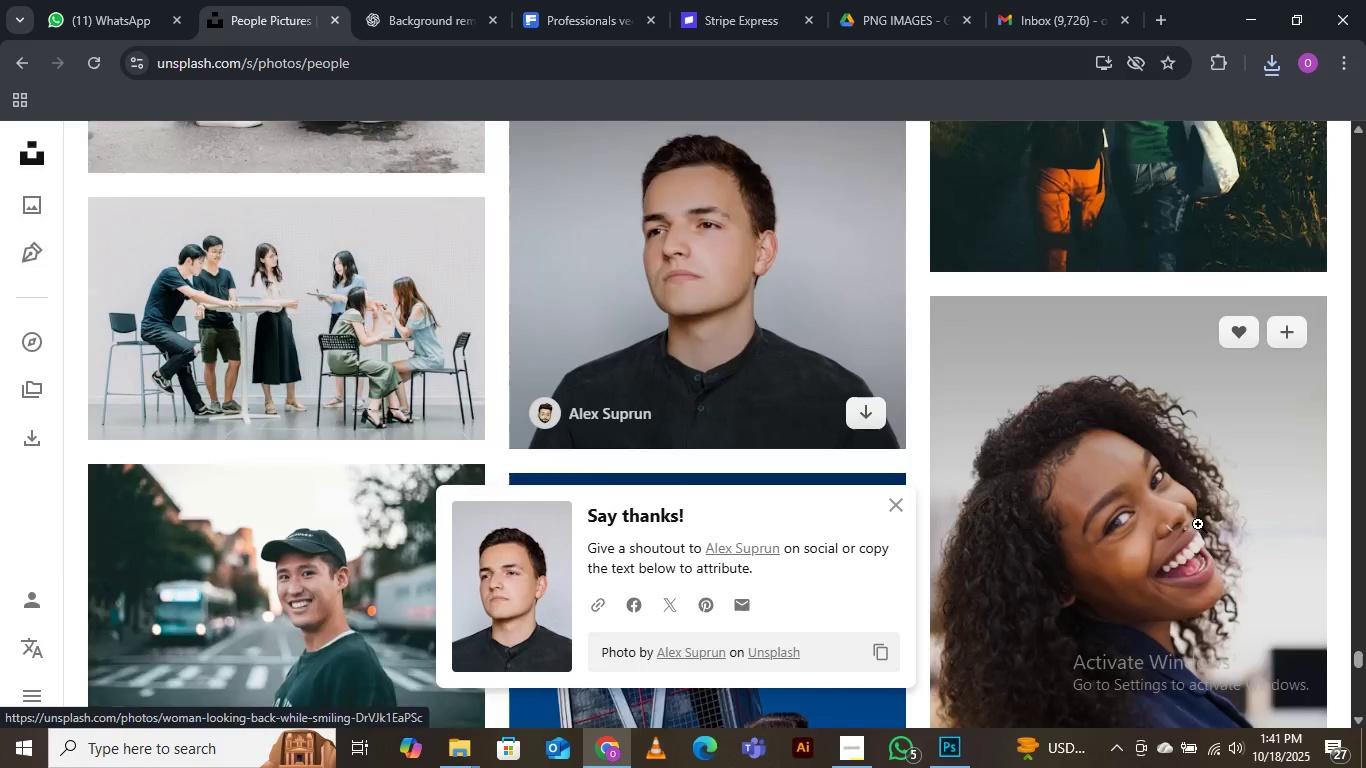 
scroll: coordinate [663, 478], scroll_direction: down, amount: 18.0
 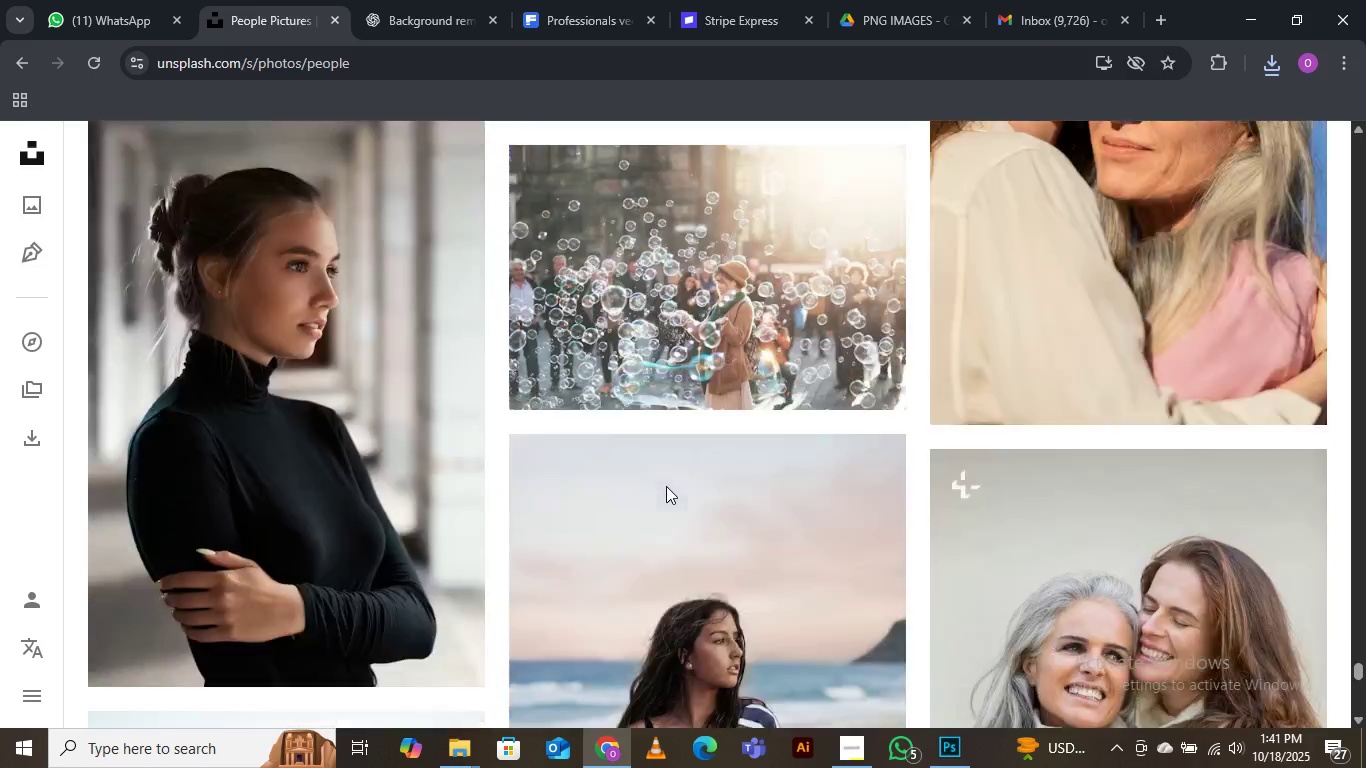 
scroll: coordinate [662, 459], scroll_direction: down, amount: 14.0
 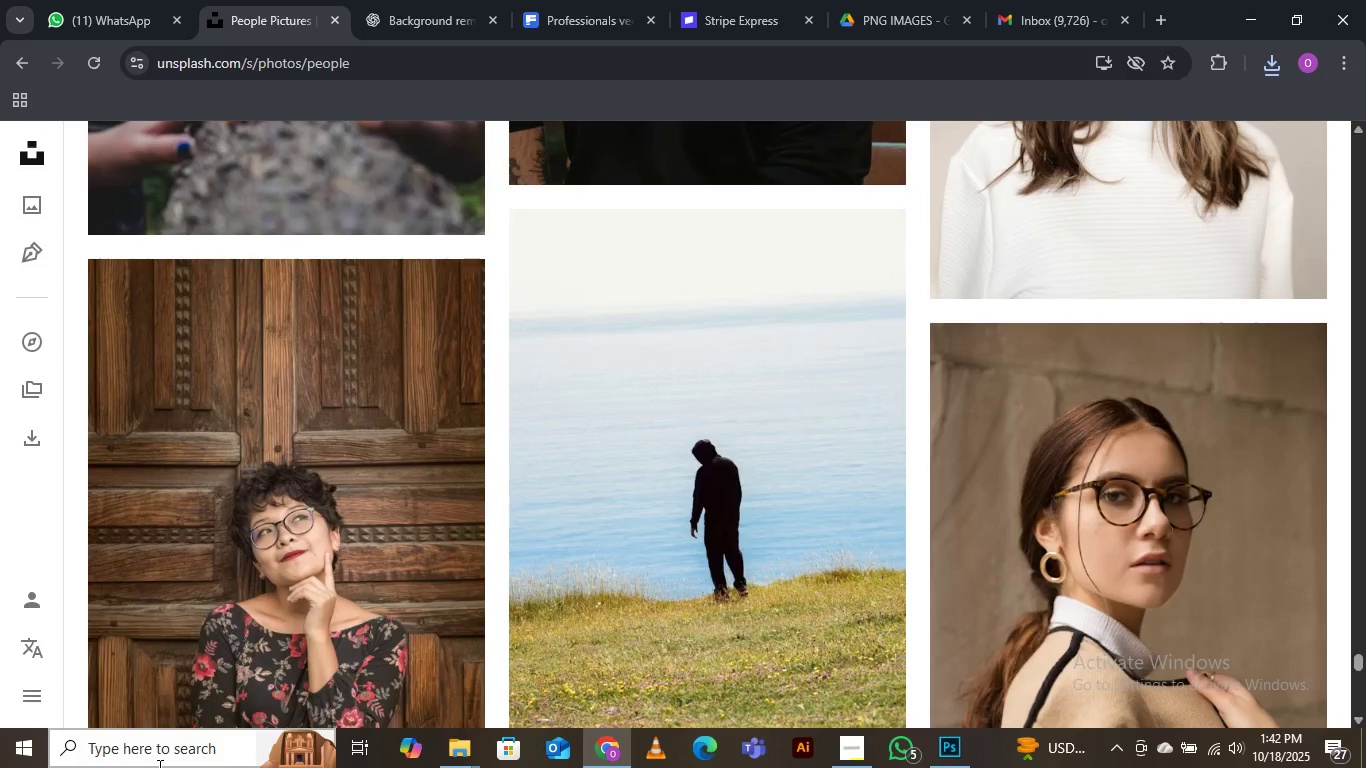 
wait(39.87)
 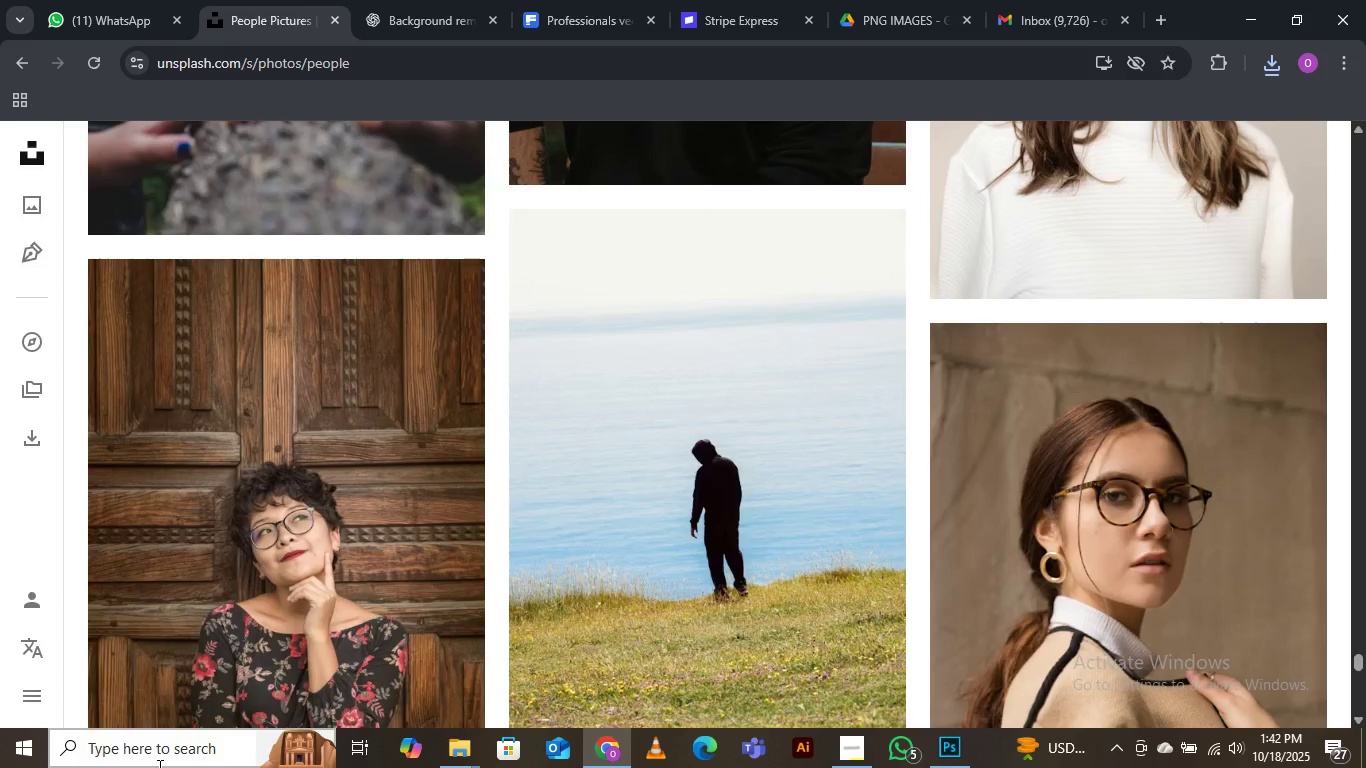 
left_click([149, 747])
 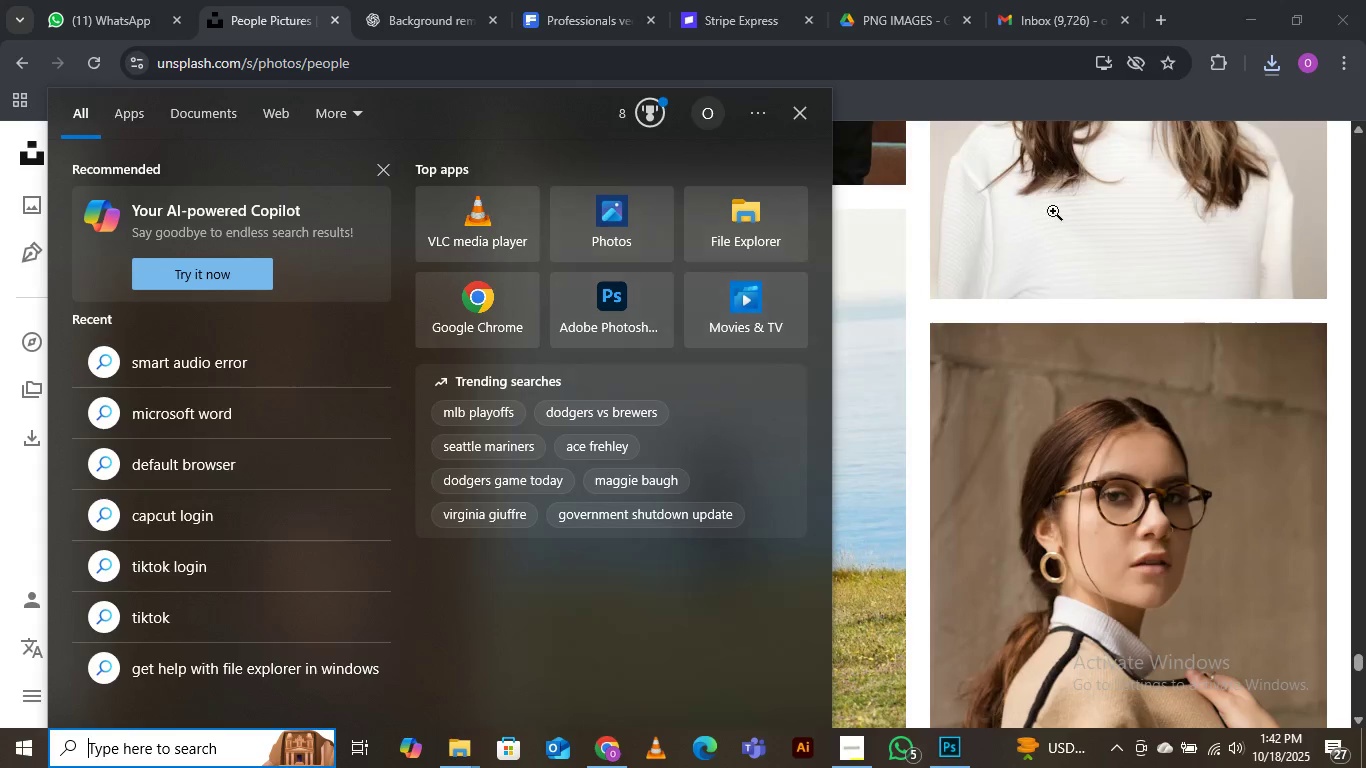 
scroll: coordinate [924, 419], scroll_direction: down, amount: 1.0
 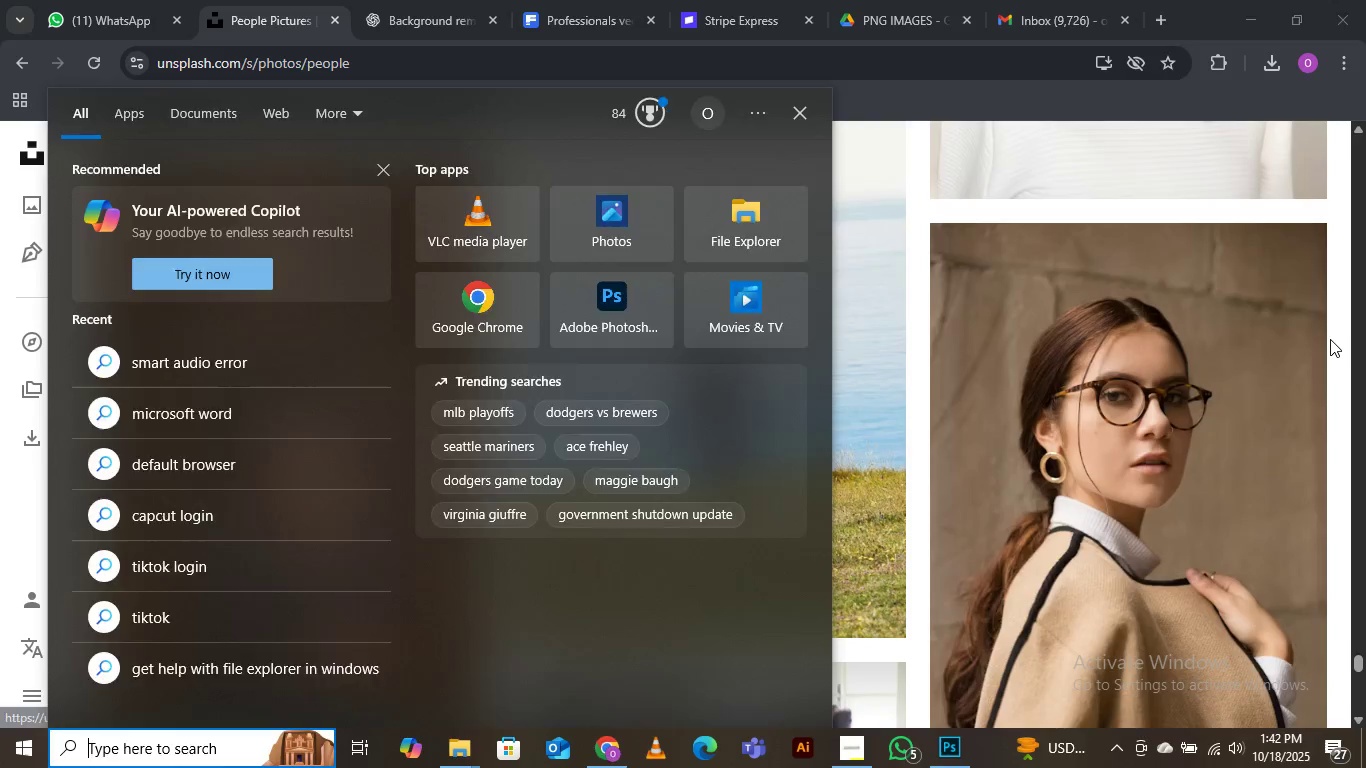 
left_click([1330, 339])
 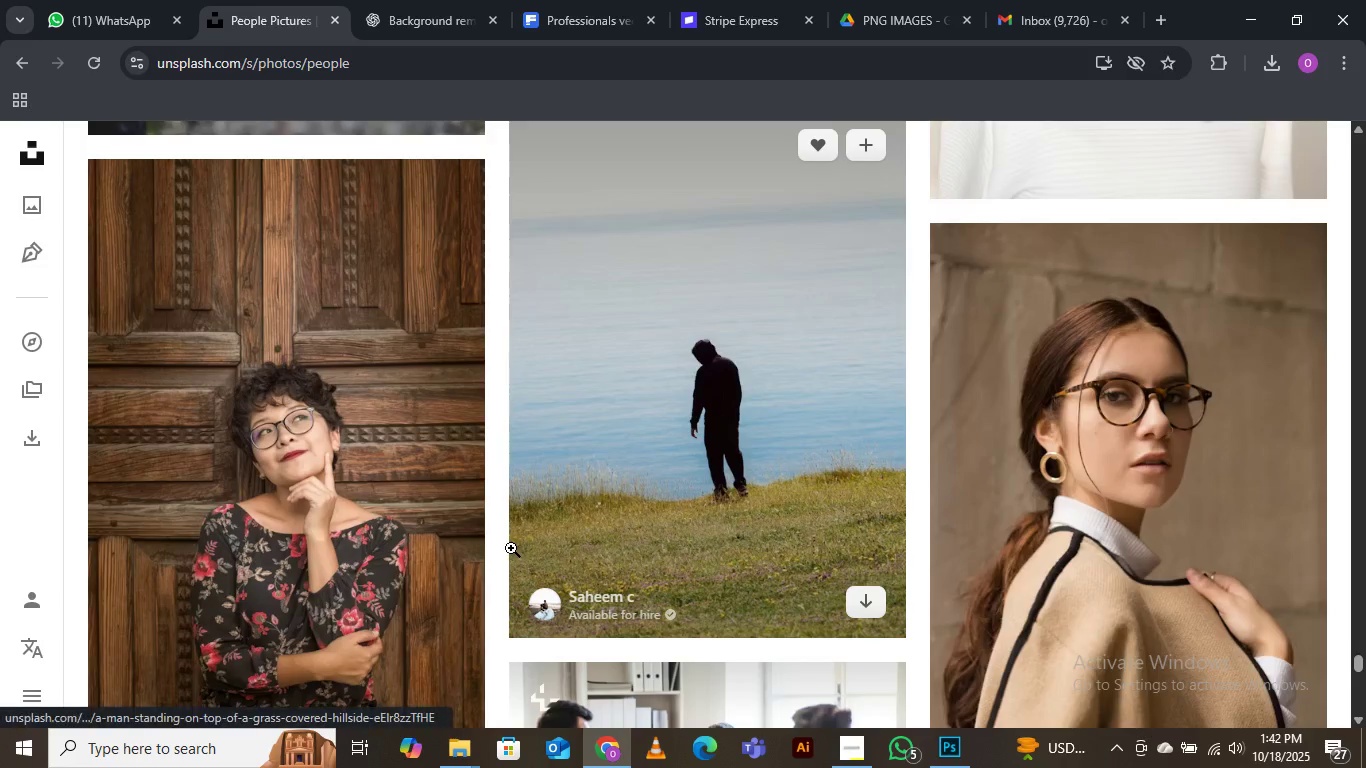 
scroll: coordinate [318, 460], scroll_direction: down, amount: 11.0
 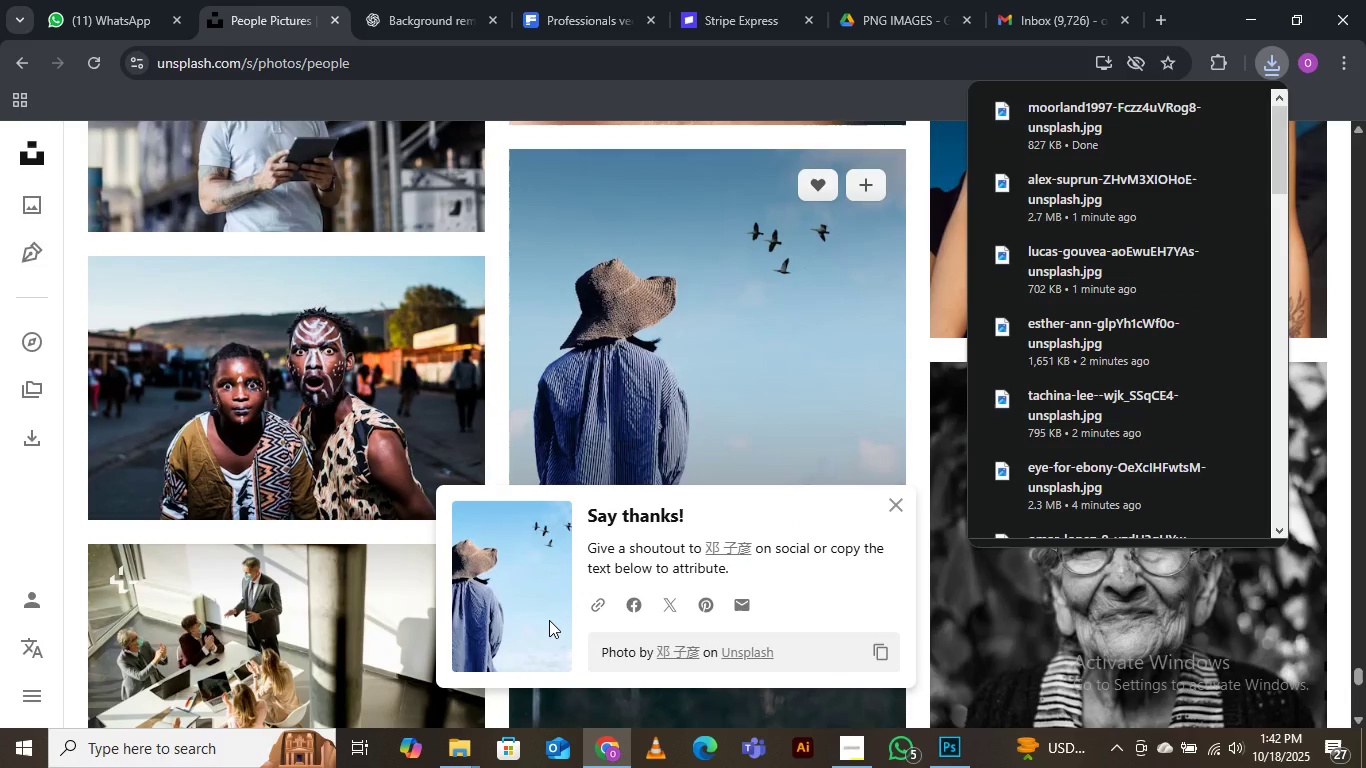 
wait(11.88)
 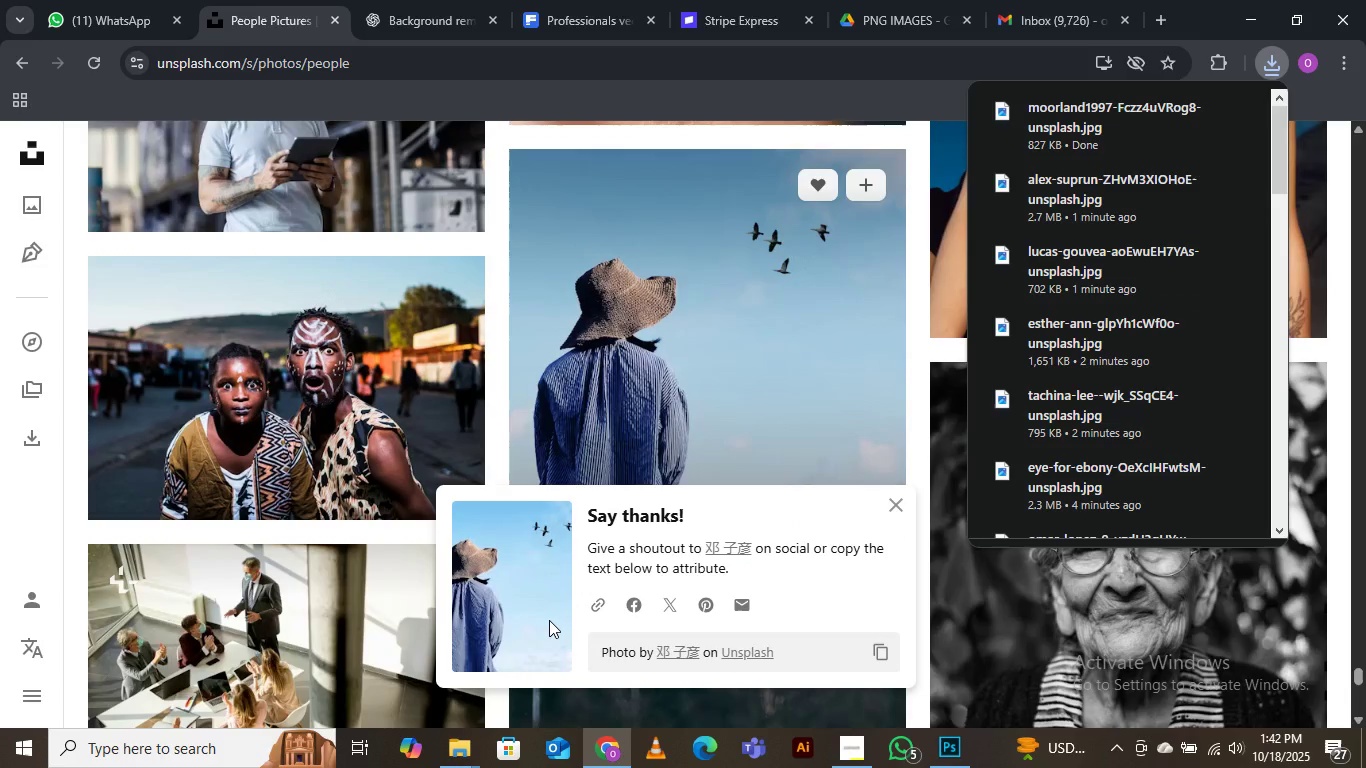 
scroll: coordinate [405, 378], scroll_direction: down, amount: 2.0
 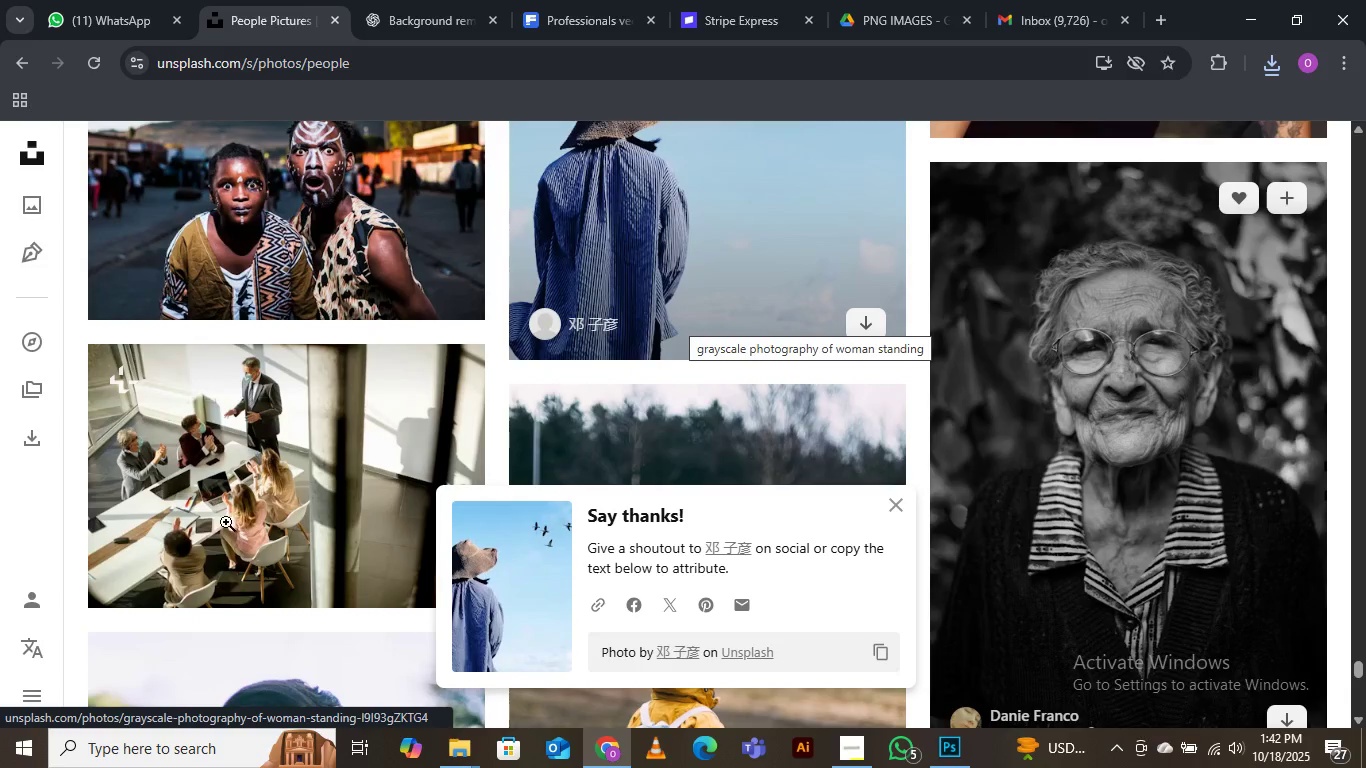 
scroll: coordinate [264, 440], scroll_direction: up, amount: 2.0
 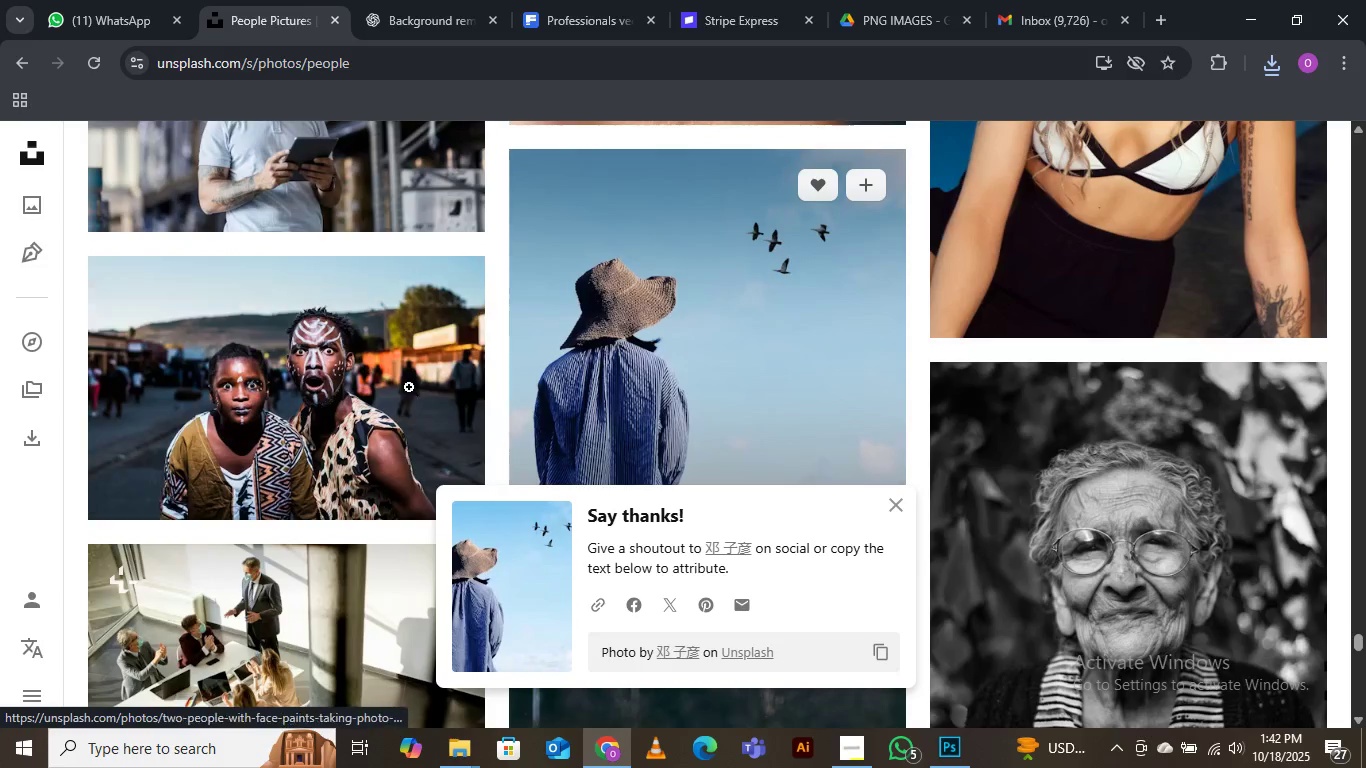 
scroll: coordinate [397, 427], scroll_direction: down, amount: 2.0
 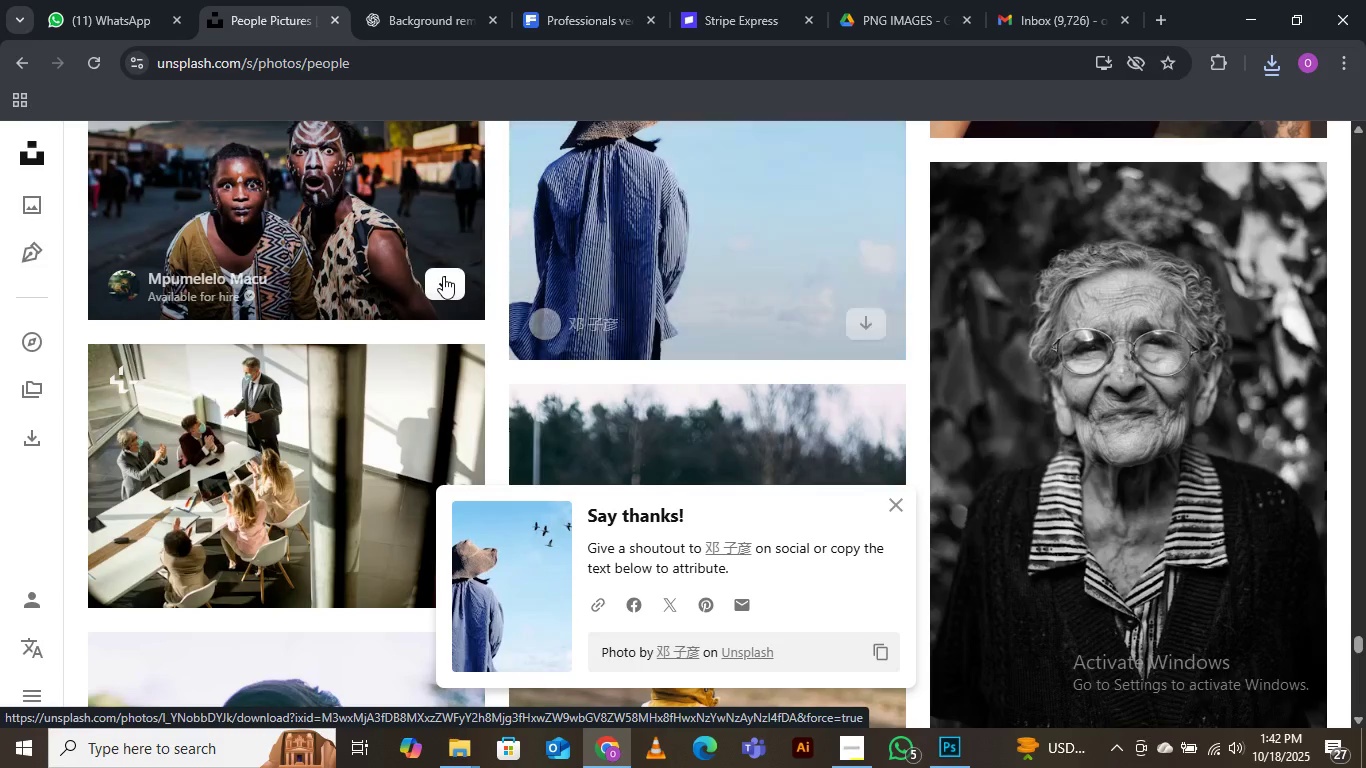 
left_click([443, 276])
 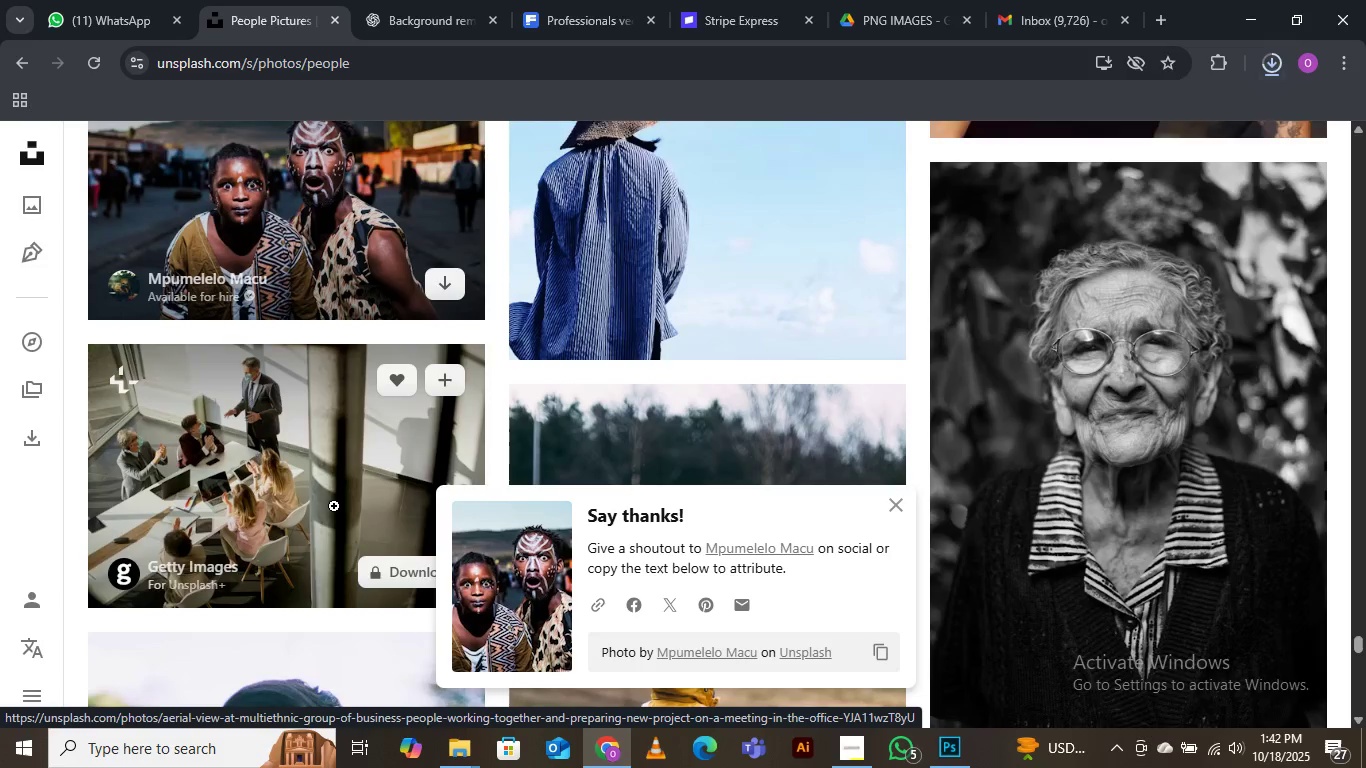 
scroll: coordinate [331, 509], scroll_direction: down, amount: 6.0
 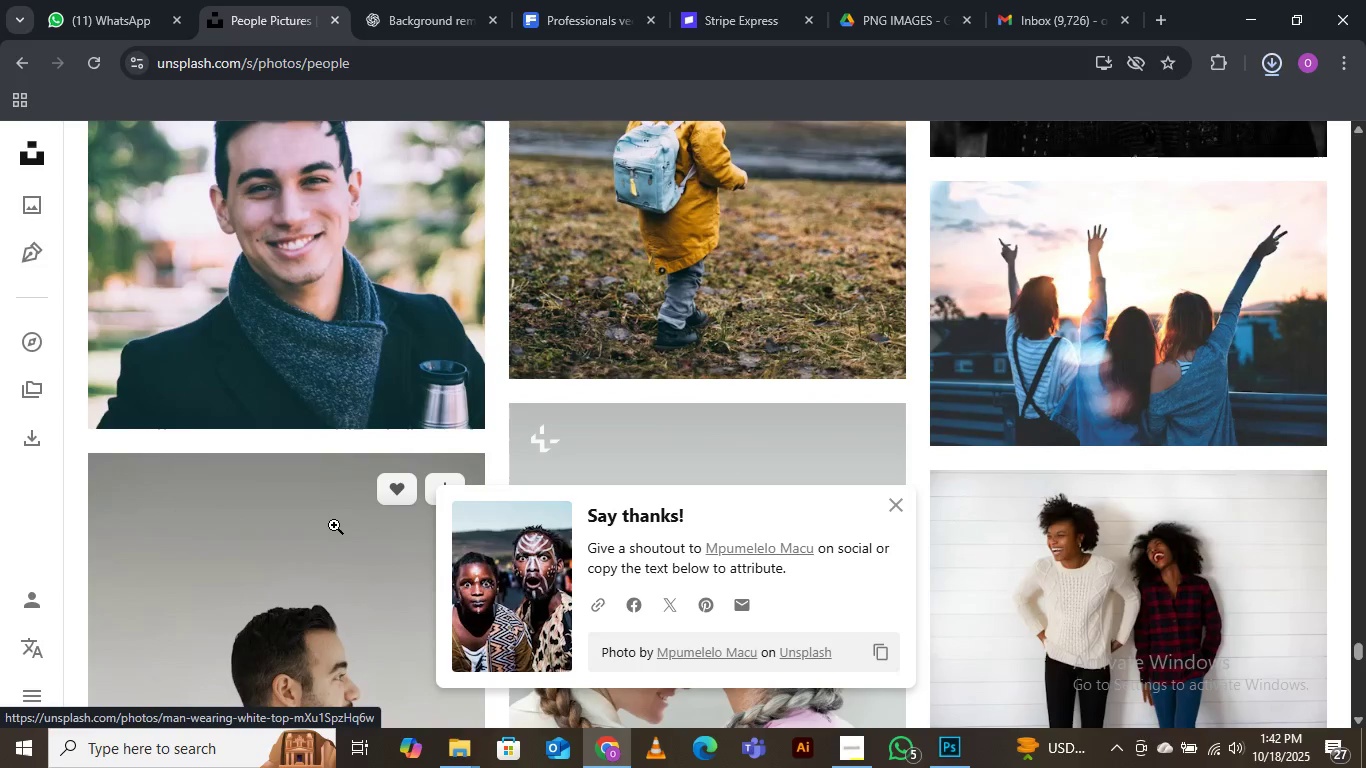 
mouse_move([312, 499])
 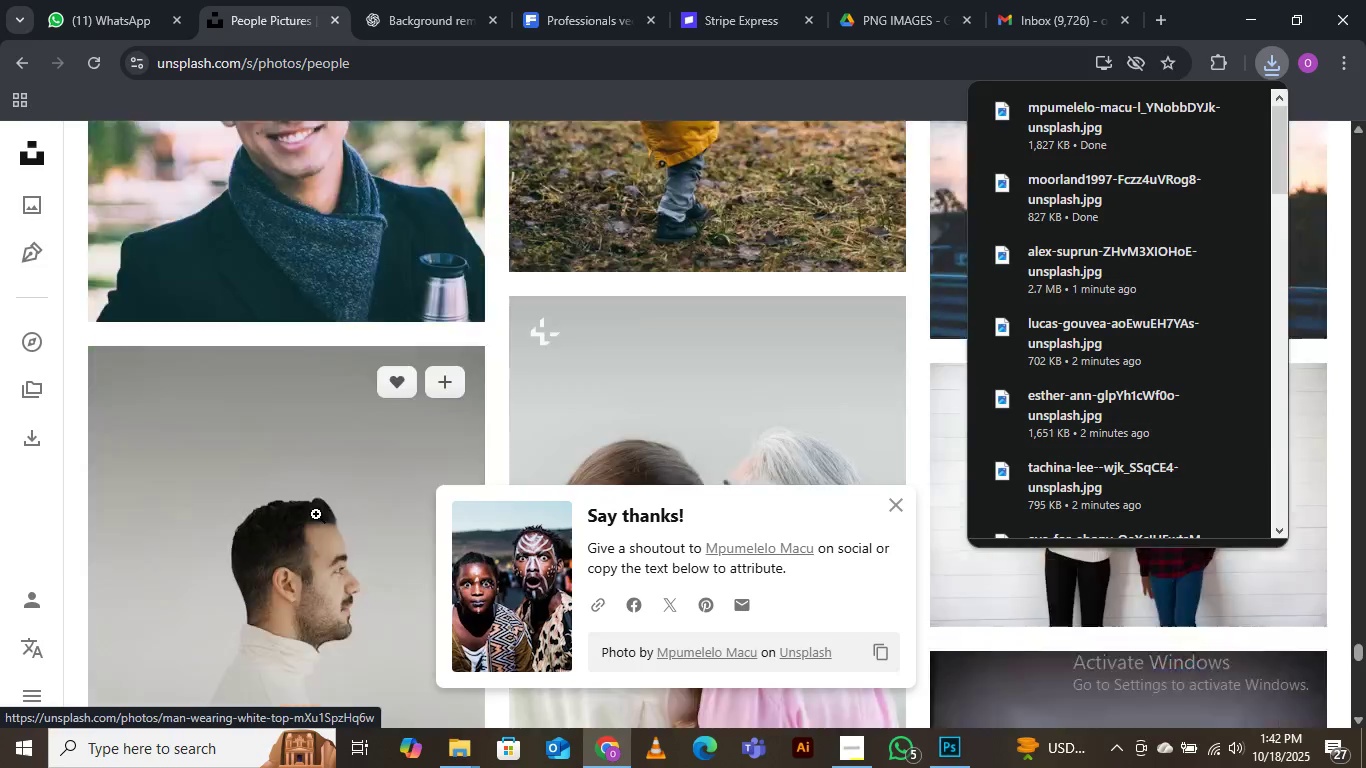 
scroll: coordinate [328, 516], scroll_direction: down, amount: 5.0
 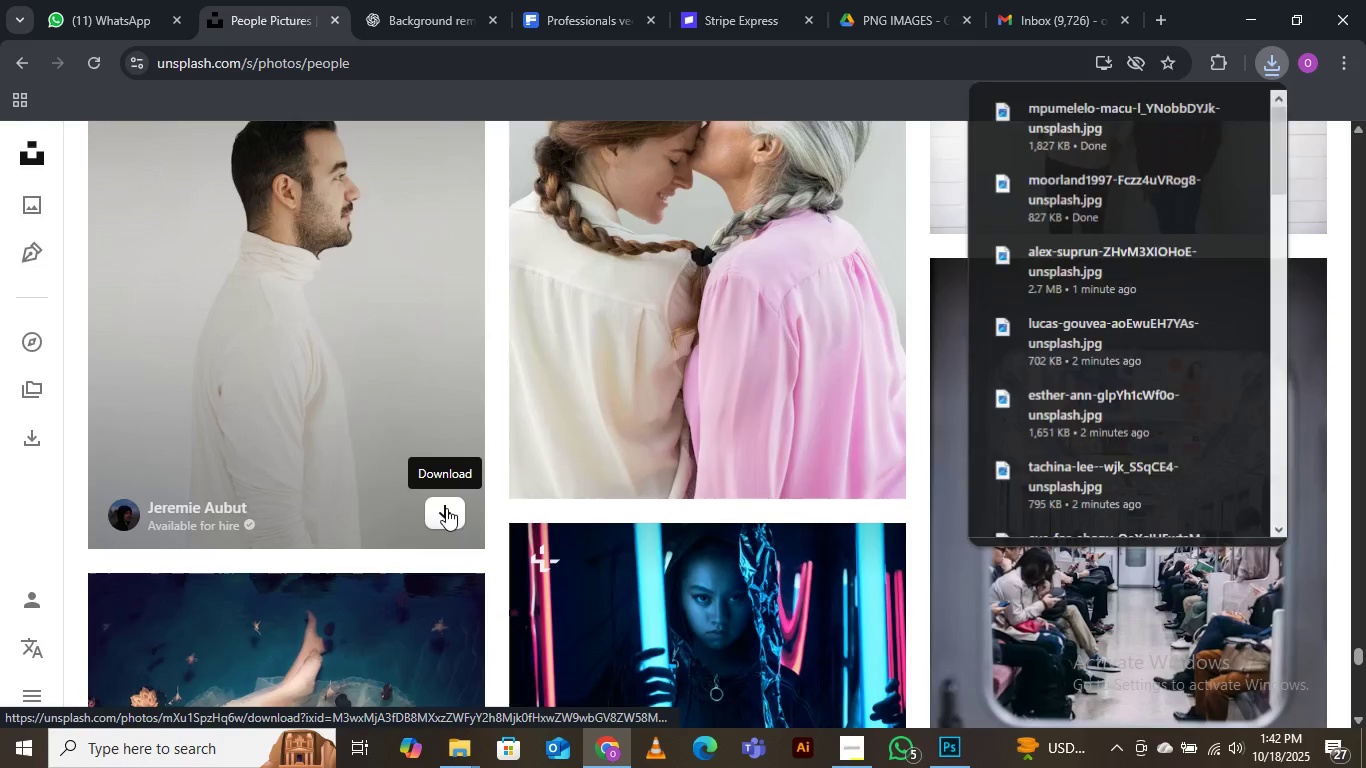 
left_click([444, 512])
 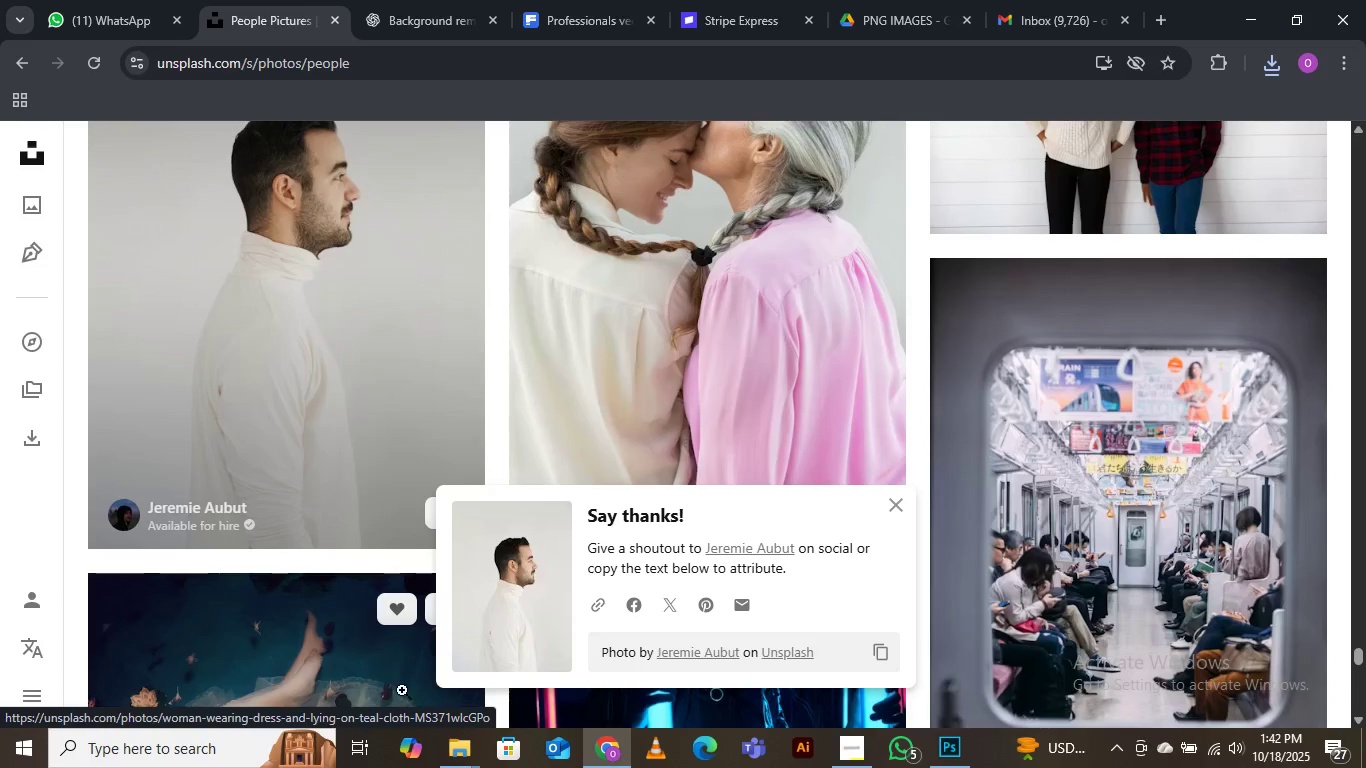 
left_click([462, 757])
 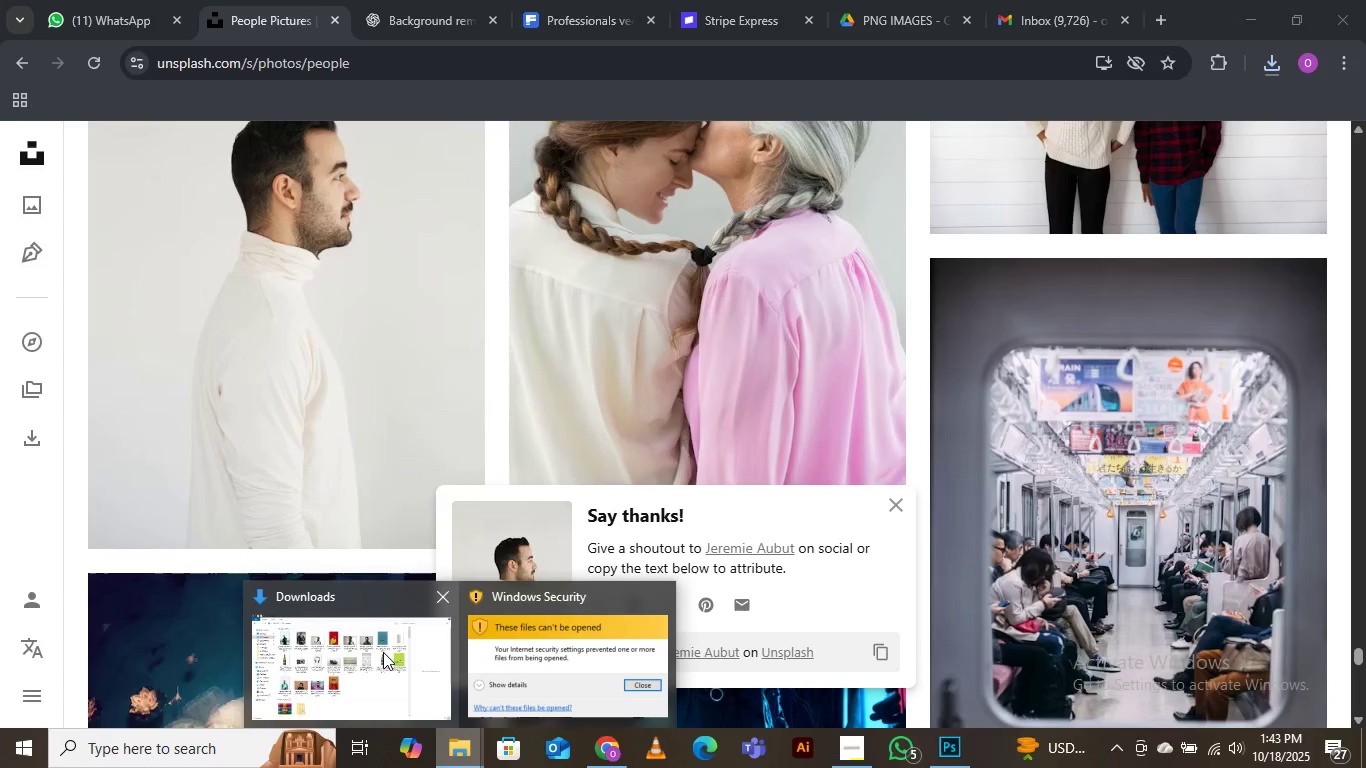 
left_click([366, 663])
 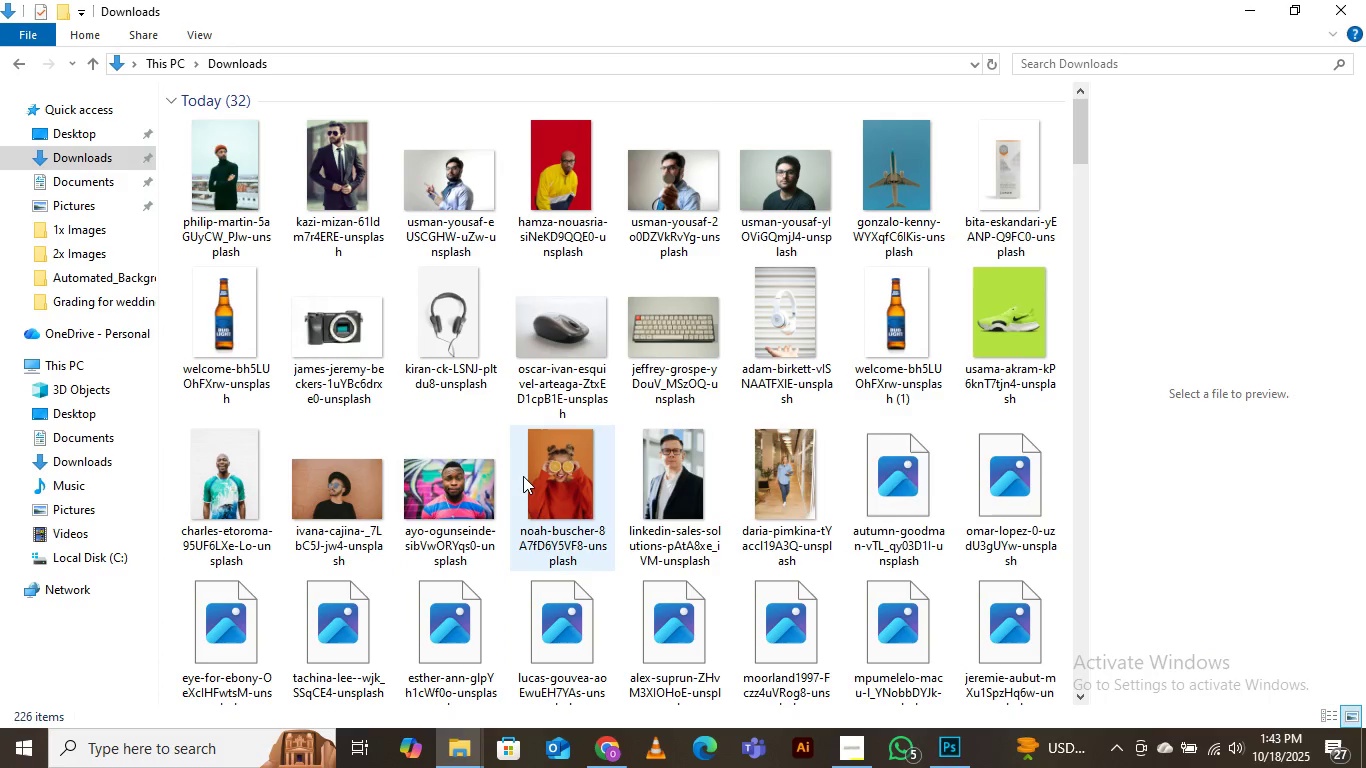 
scroll: coordinate [523, 475], scroll_direction: down, amount: 1.0
 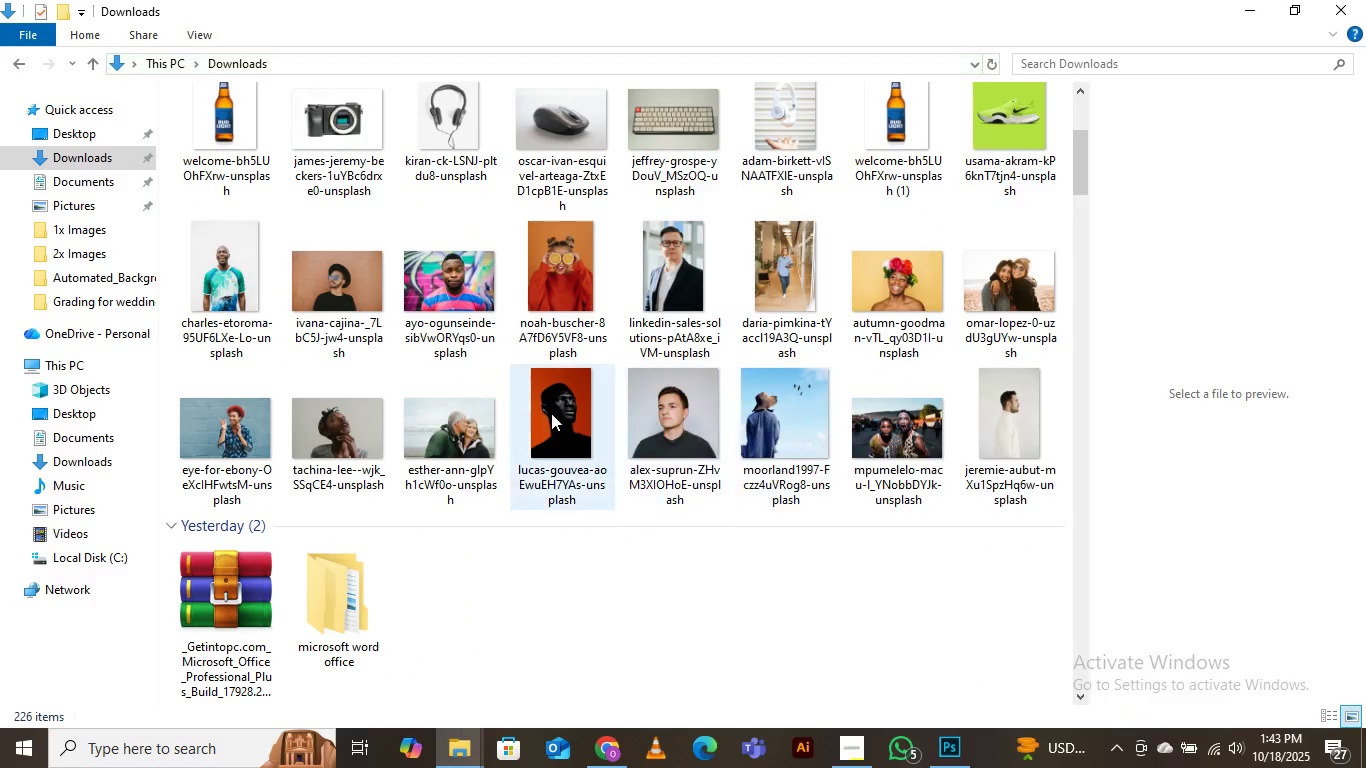 
wait(8.83)
 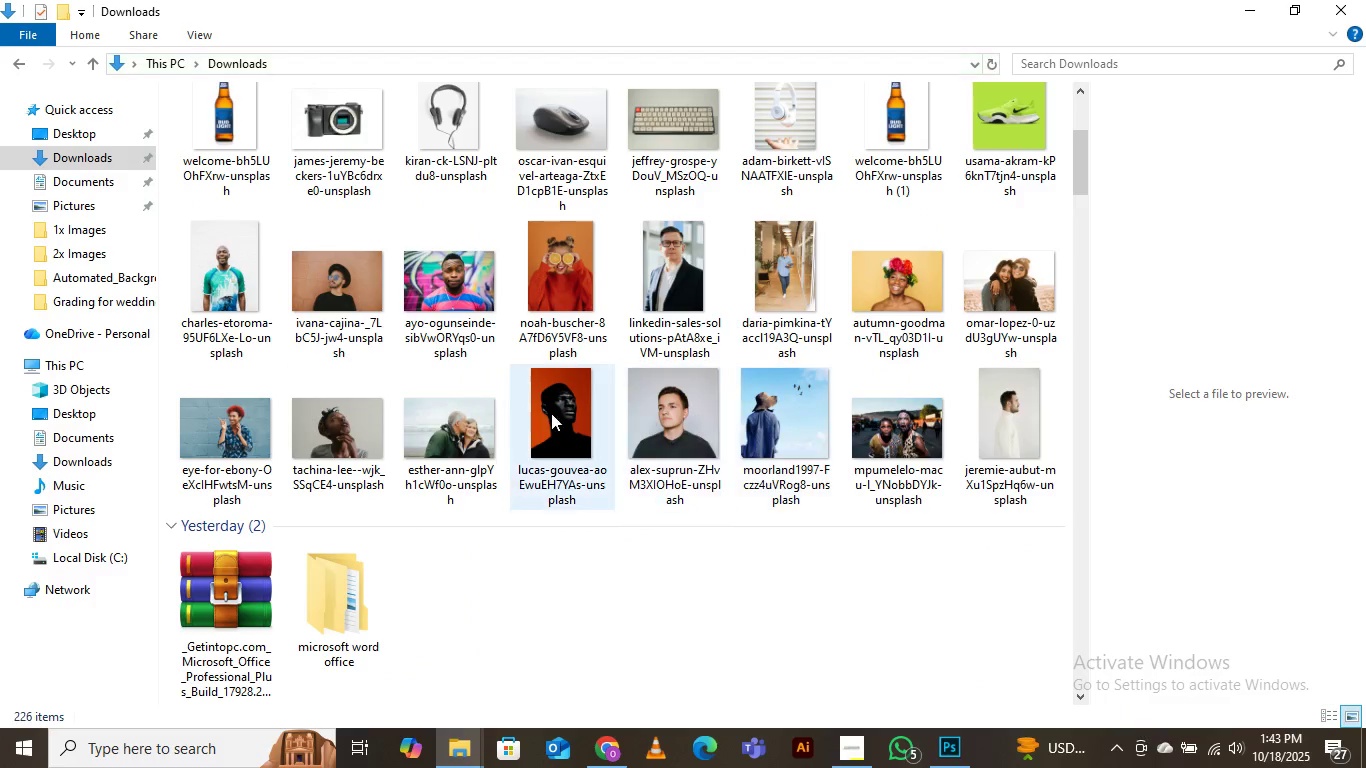 
scroll: coordinate [290, 399], scroll_direction: up, amount: 2.0
 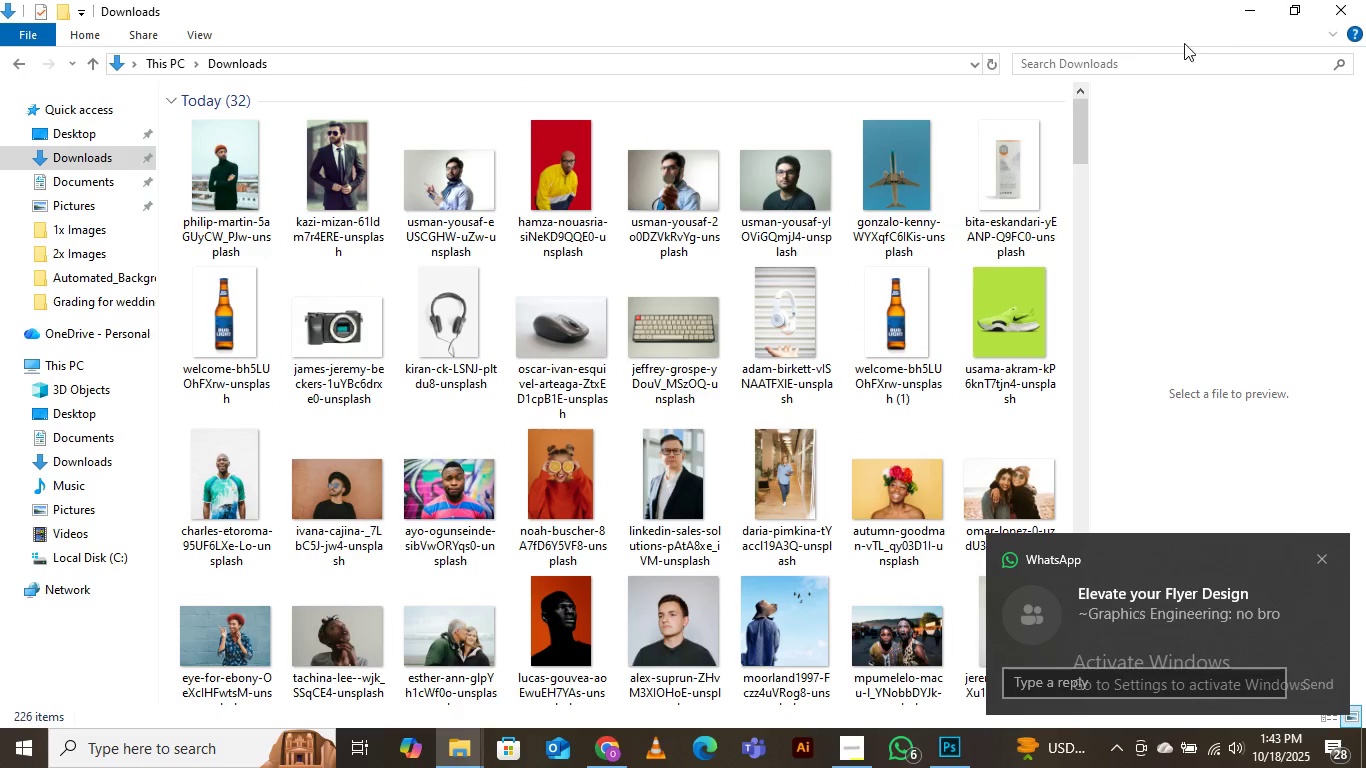 
left_click([1248, 11])
 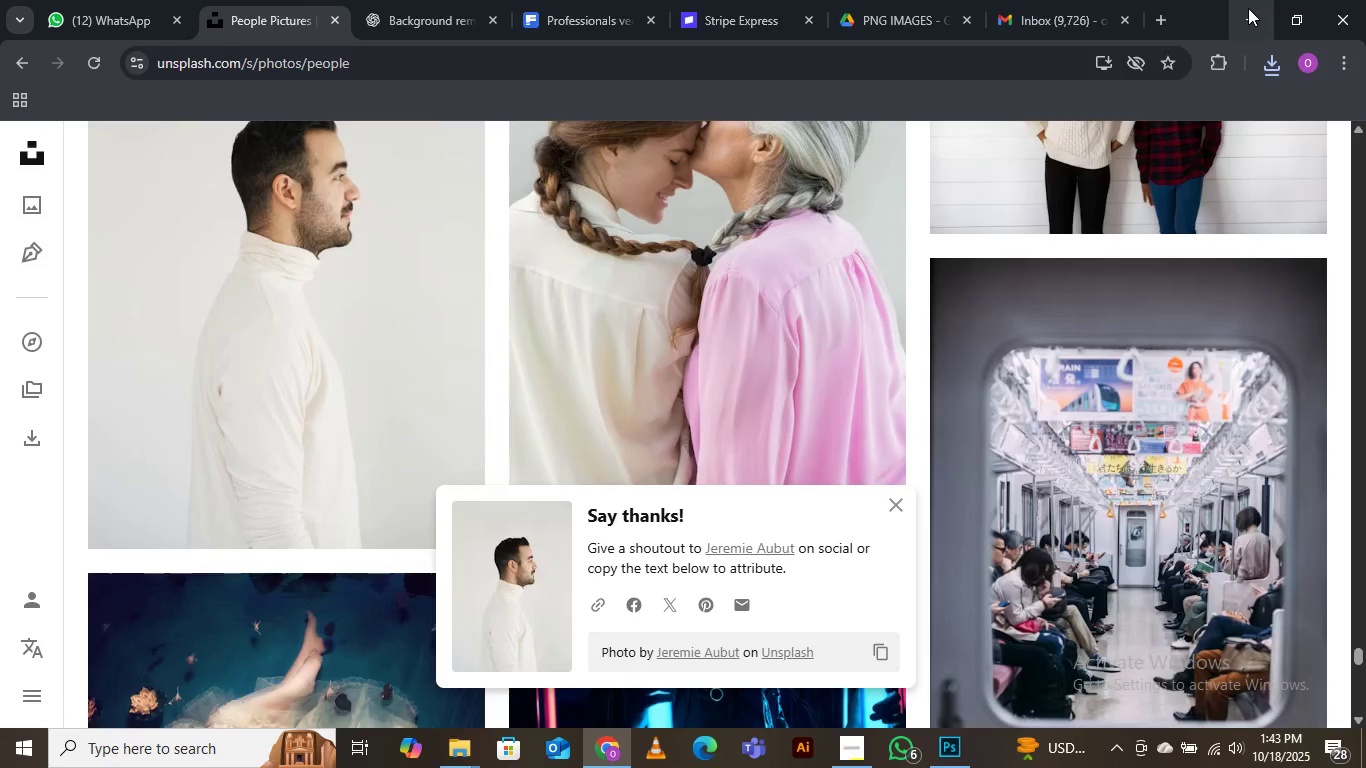 
left_click([1248, 8])
 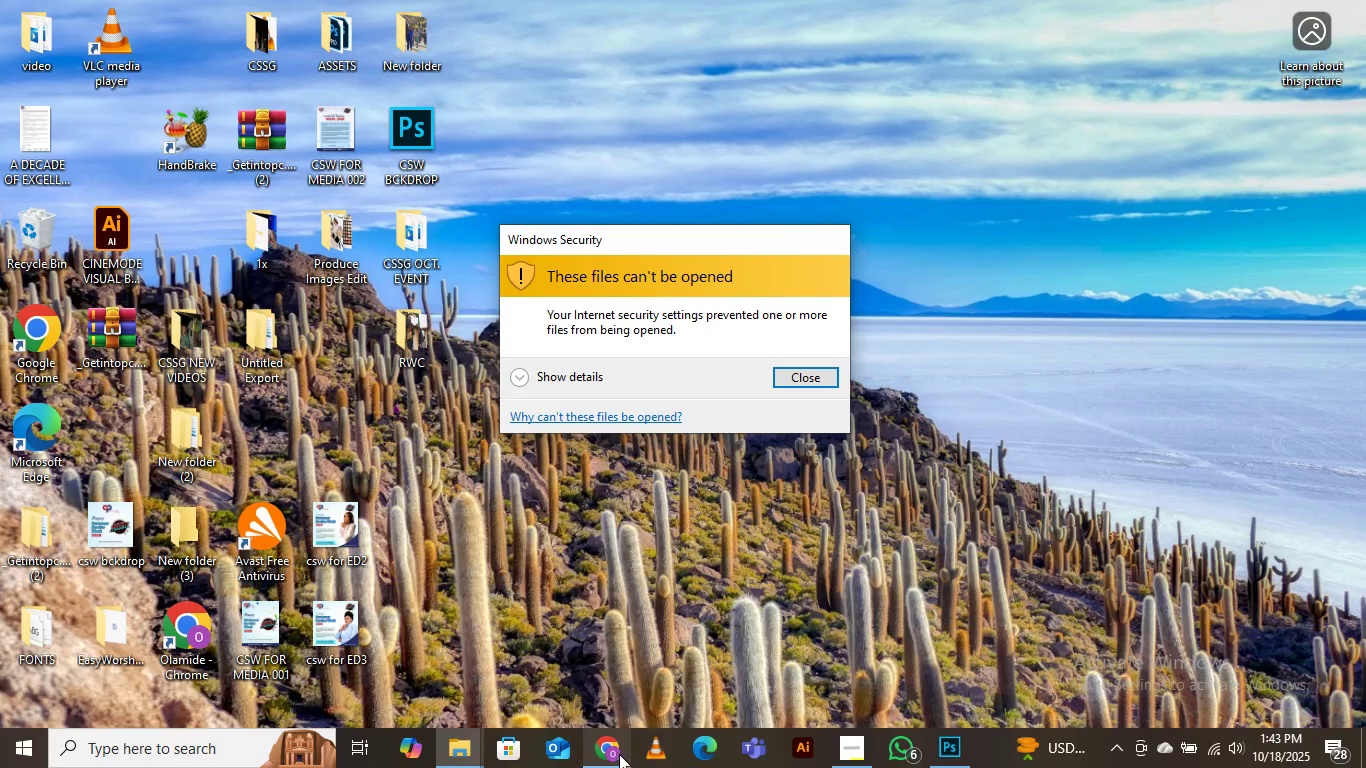 
left_click([605, 753])
 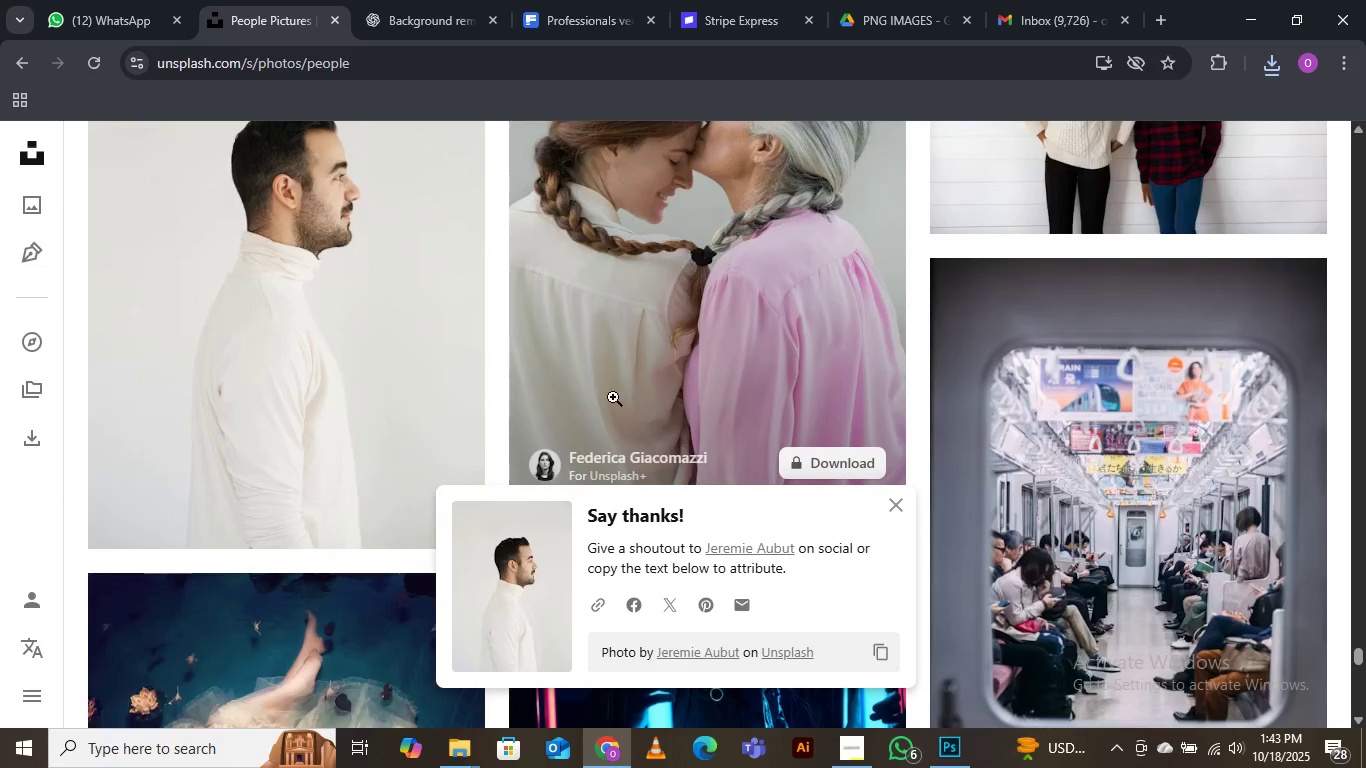 
scroll: coordinate [624, 410], scroll_direction: down, amount: 7.0
 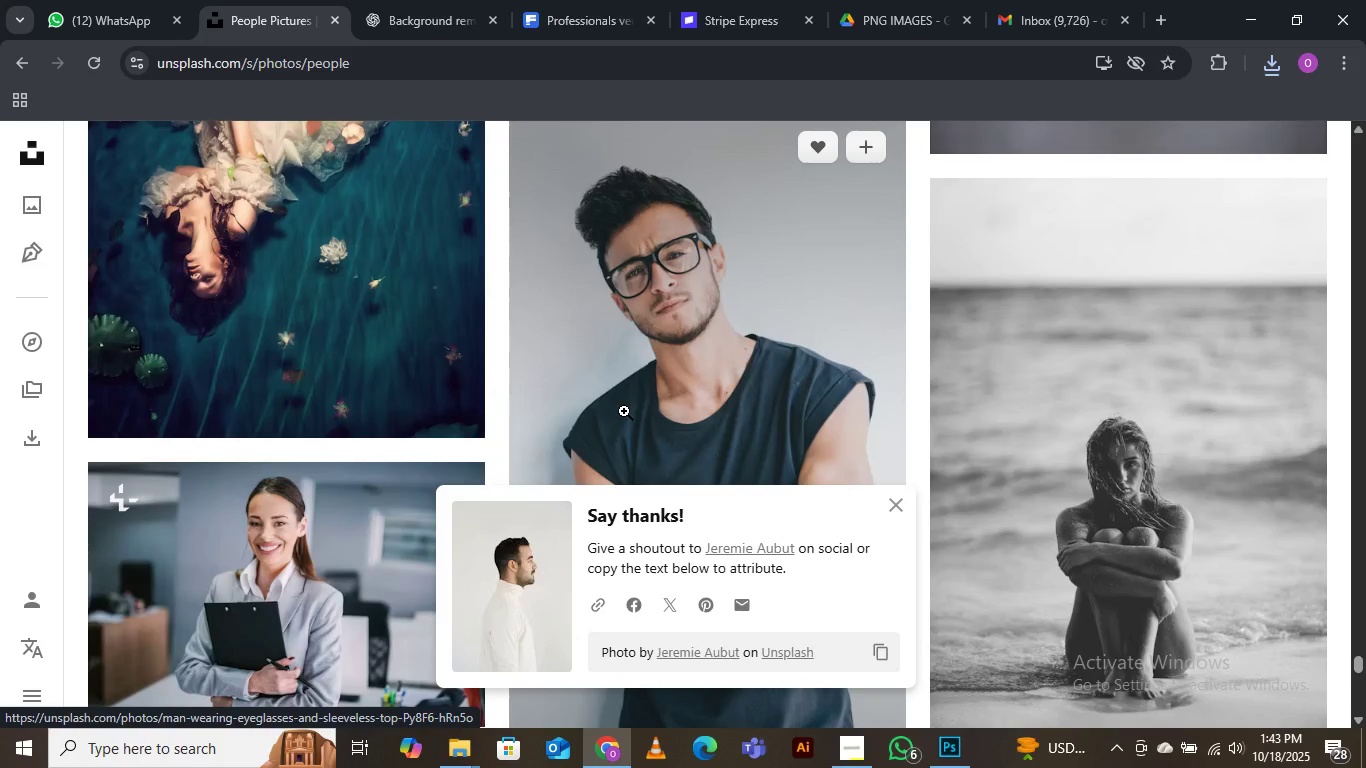 
wait(14.76)
 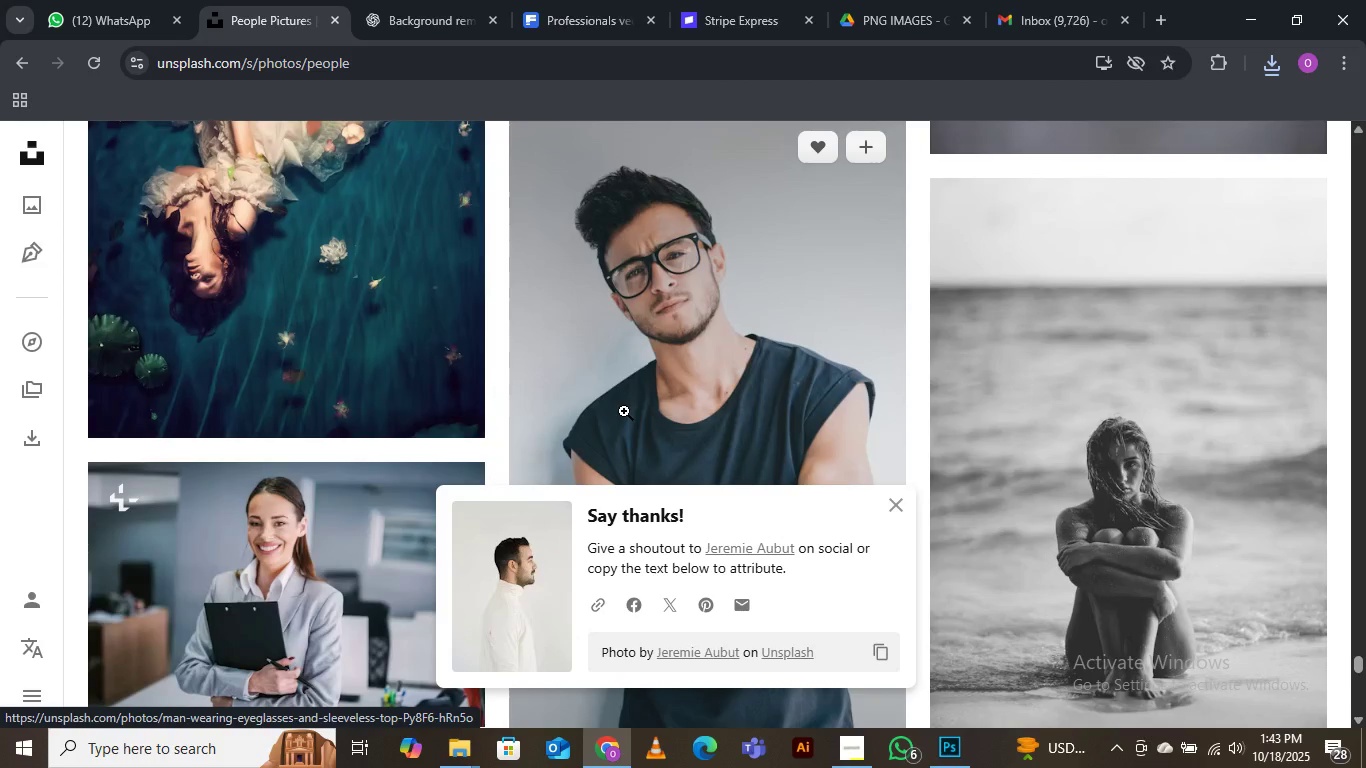 
scroll: coordinate [648, 331], scroll_direction: down, amount: 13.0
 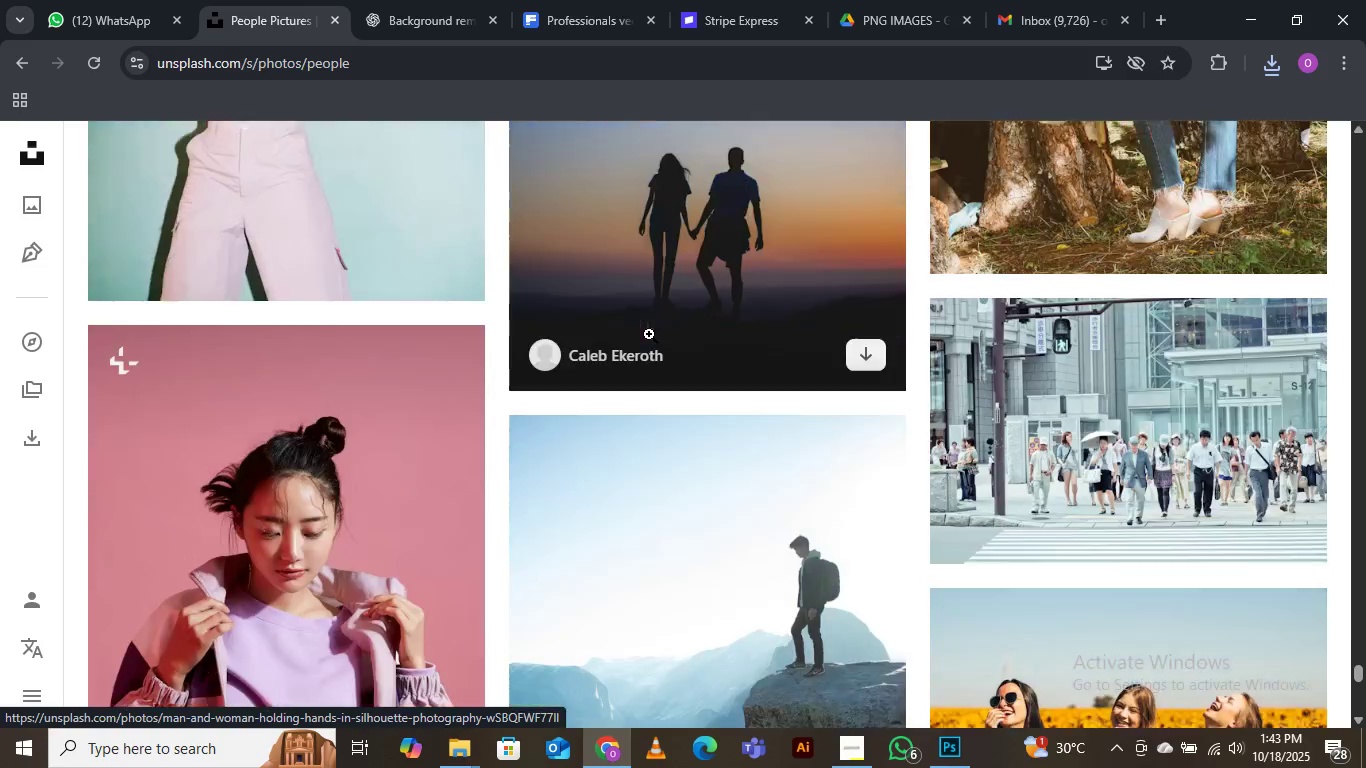 
scroll: coordinate [643, 343], scroll_direction: down, amount: 4.0
 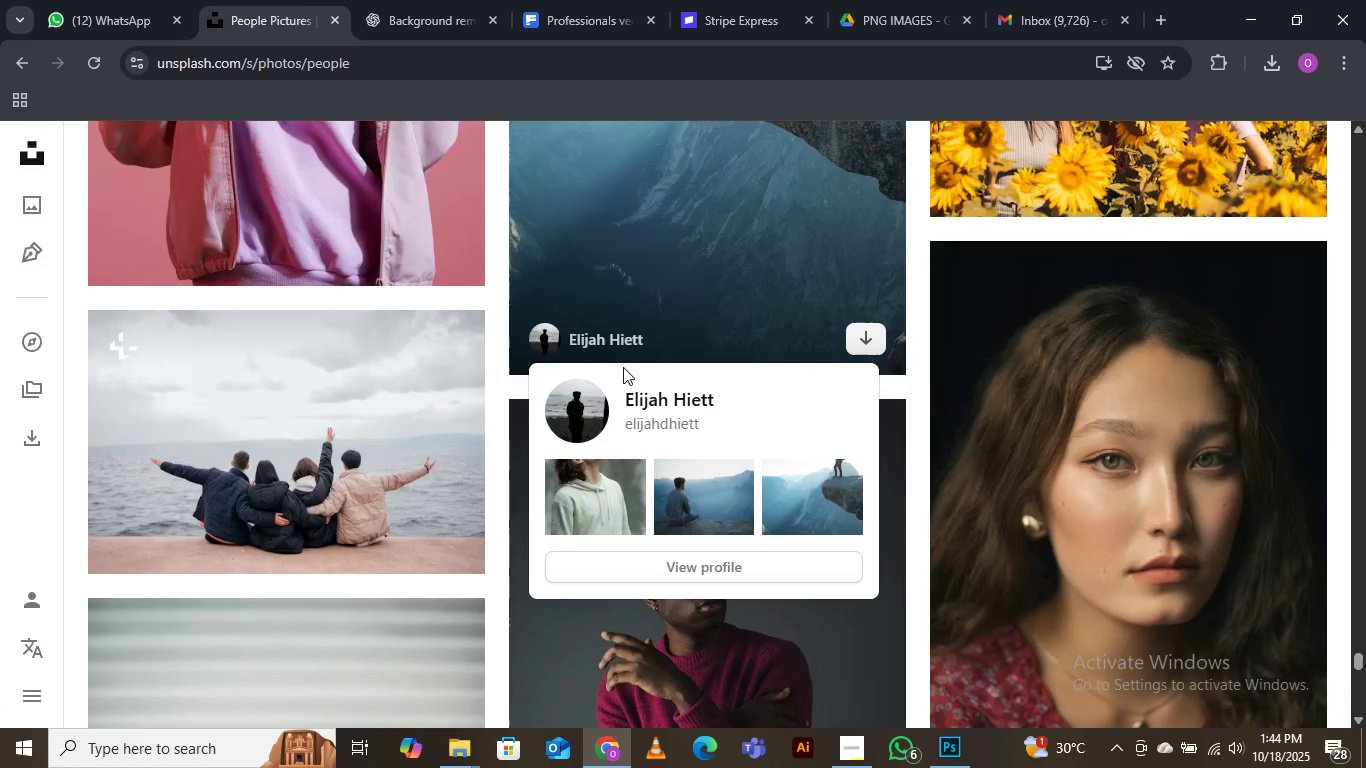 
wait(33.67)
 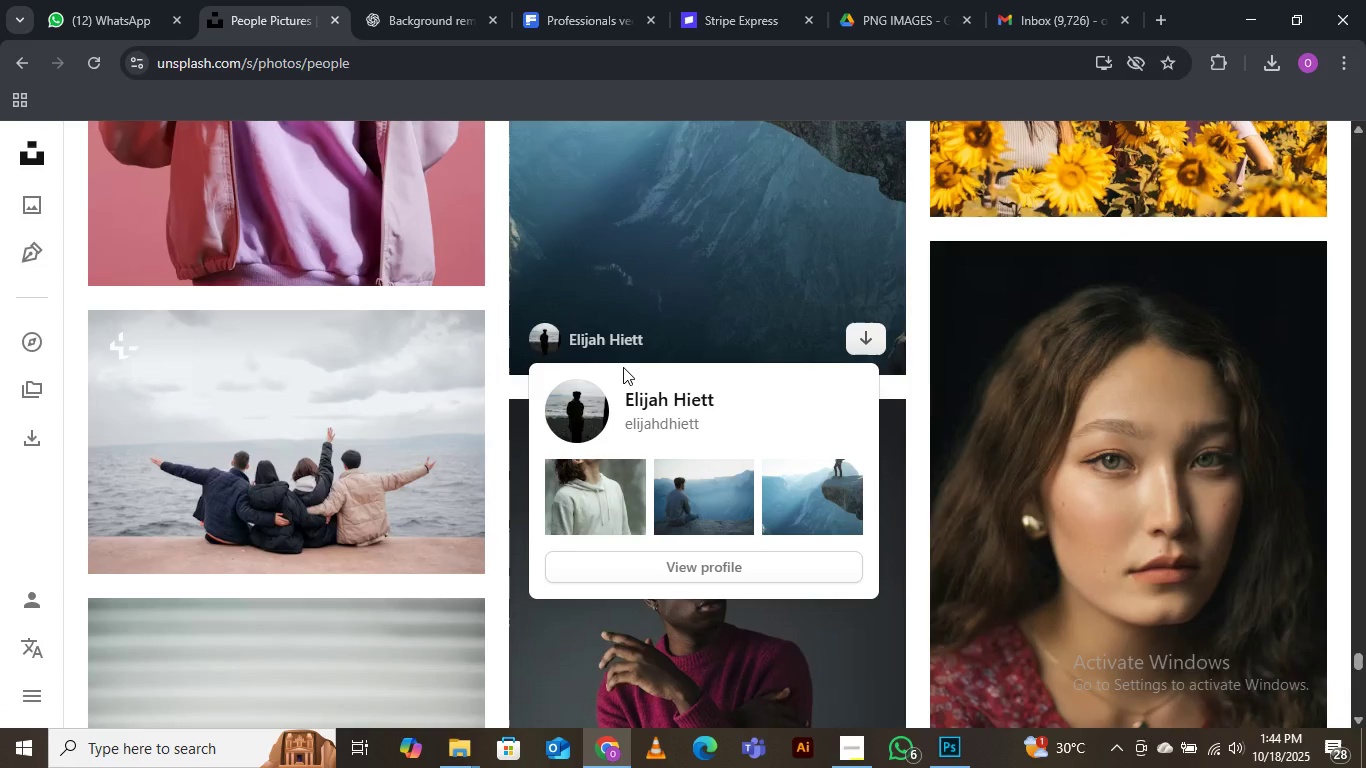 
scroll: coordinate [463, 491], scroll_direction: down, amount: 4.0
 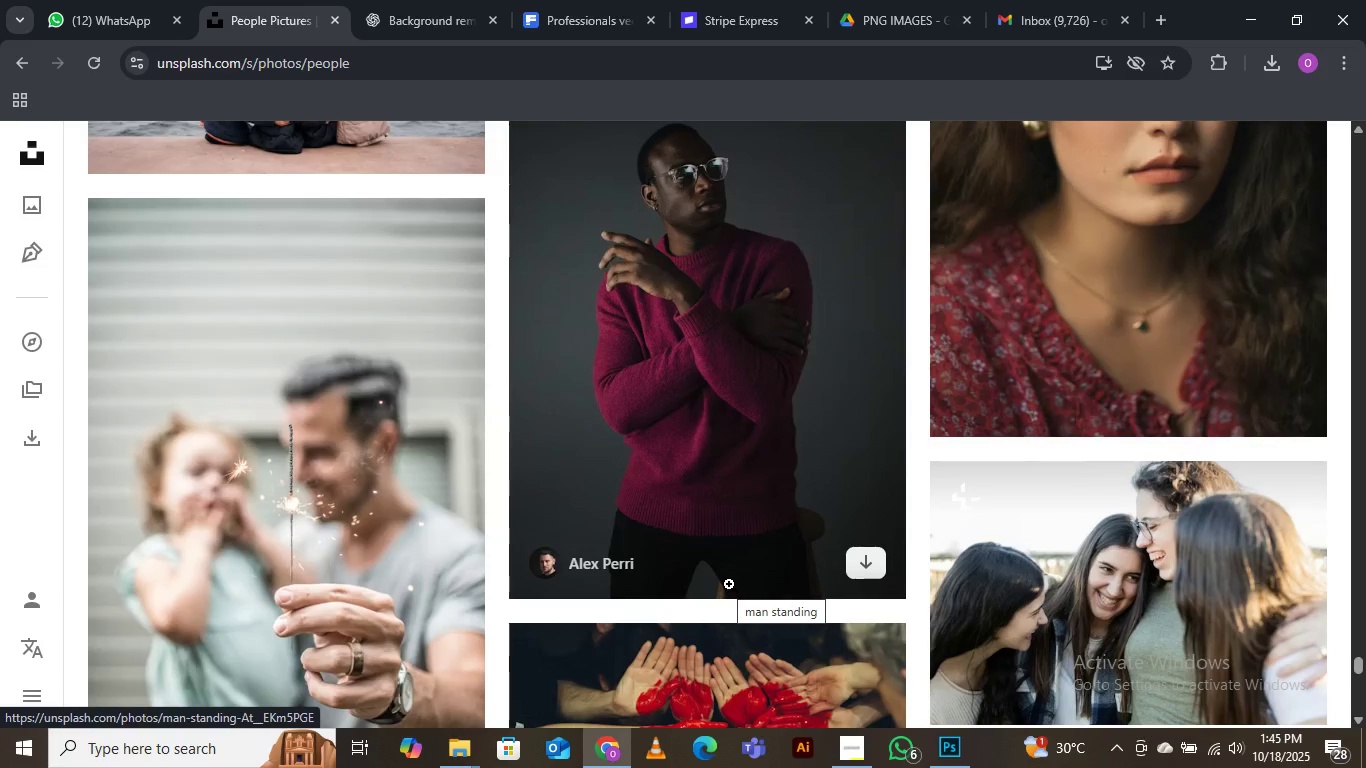 
wait(70.95)
 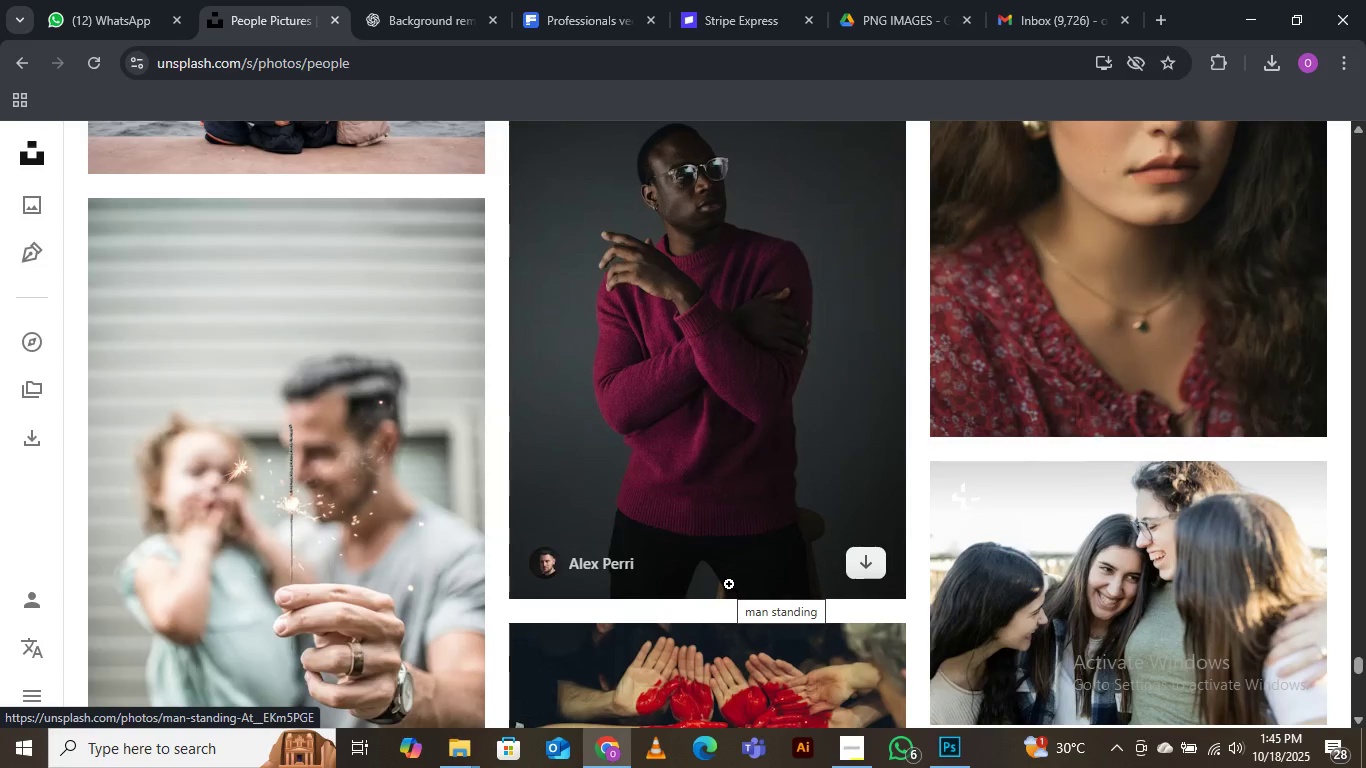 
scroll: coordinate [797, 454], scroll_direction: down, amount: 4.0
 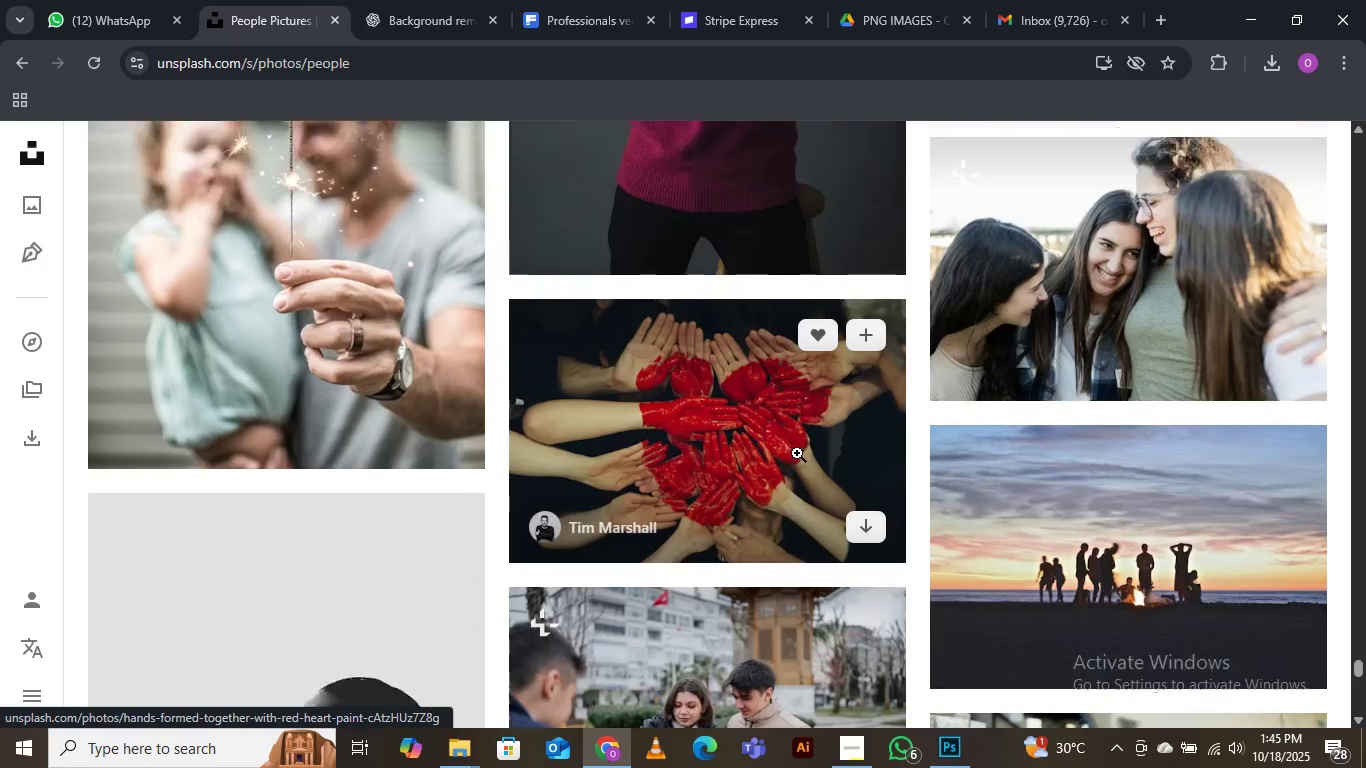 
scroll: coordinate [797, 453], scroll_direction: up, amount: 5.0
 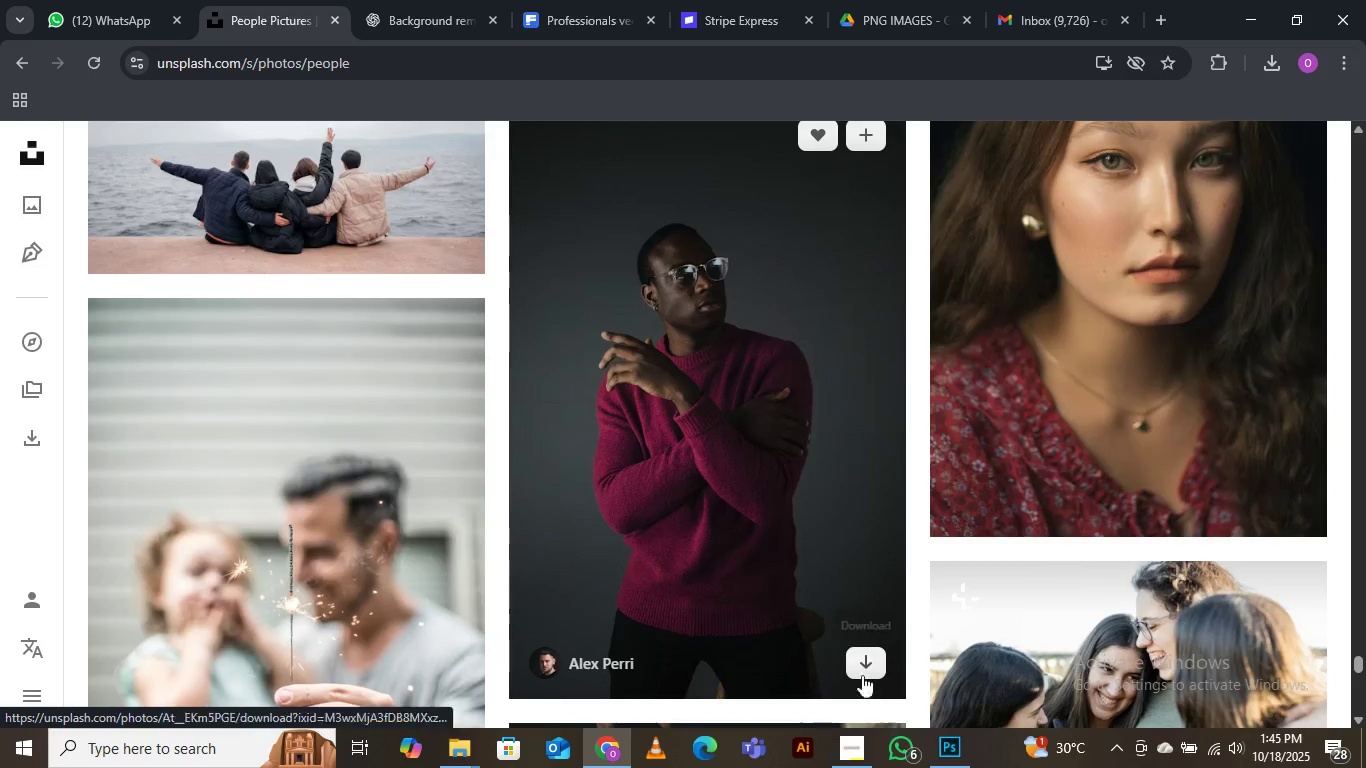 
left_click([864, 667])
 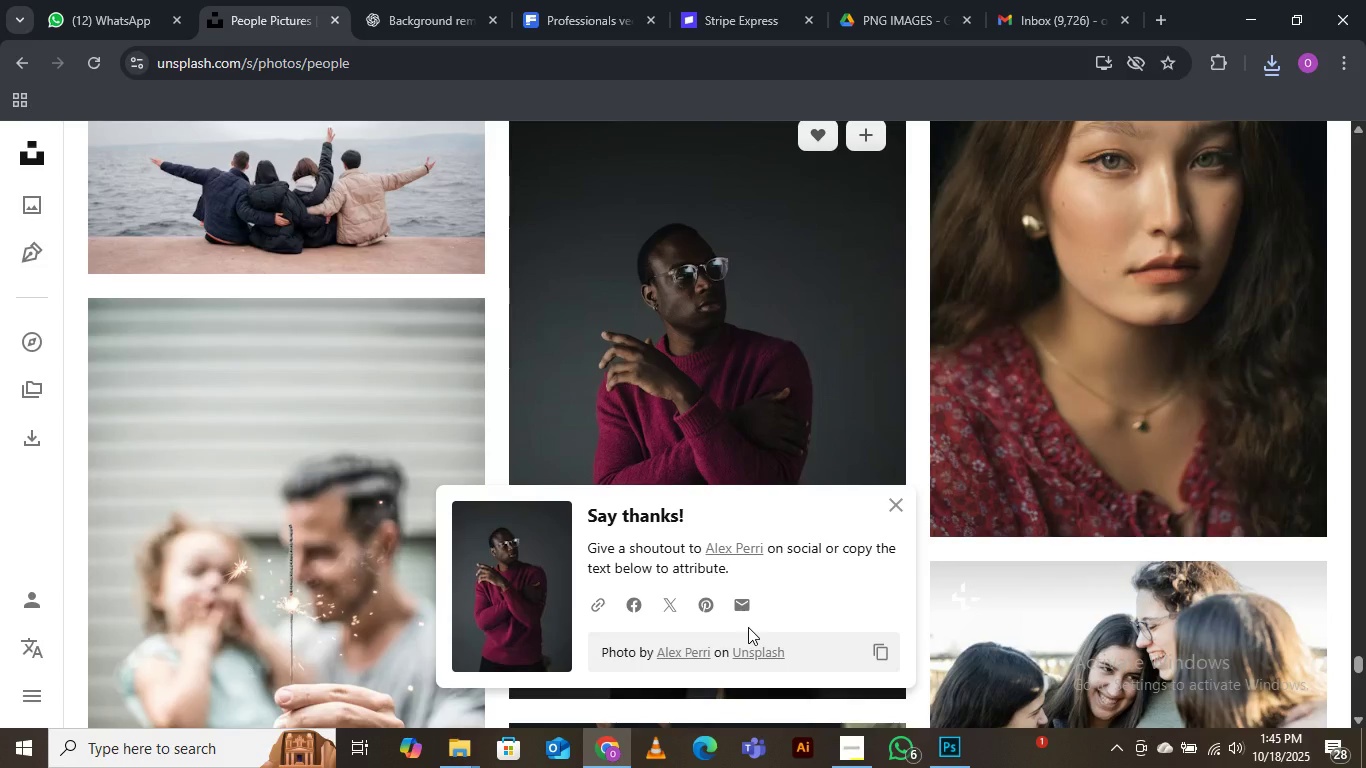 
wait(19.18)
 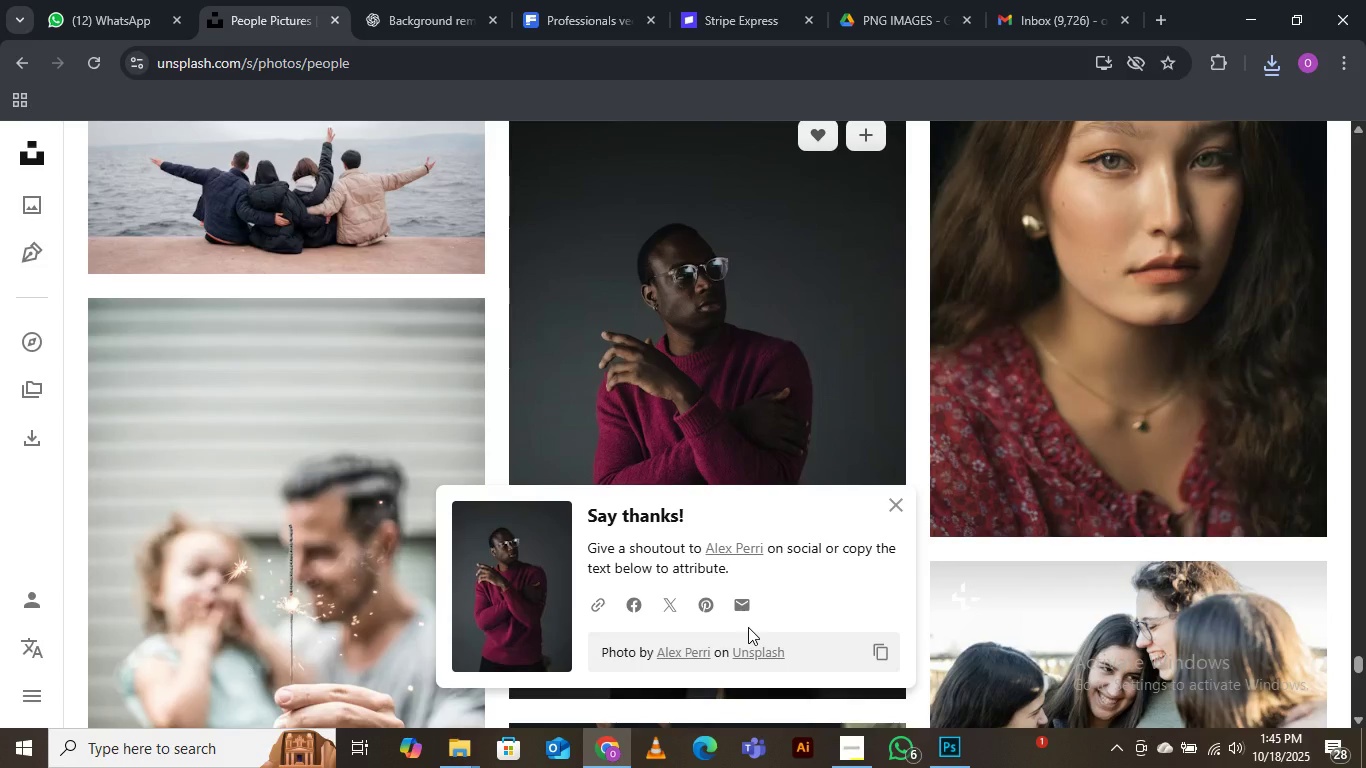 
left_click([902, 500])
 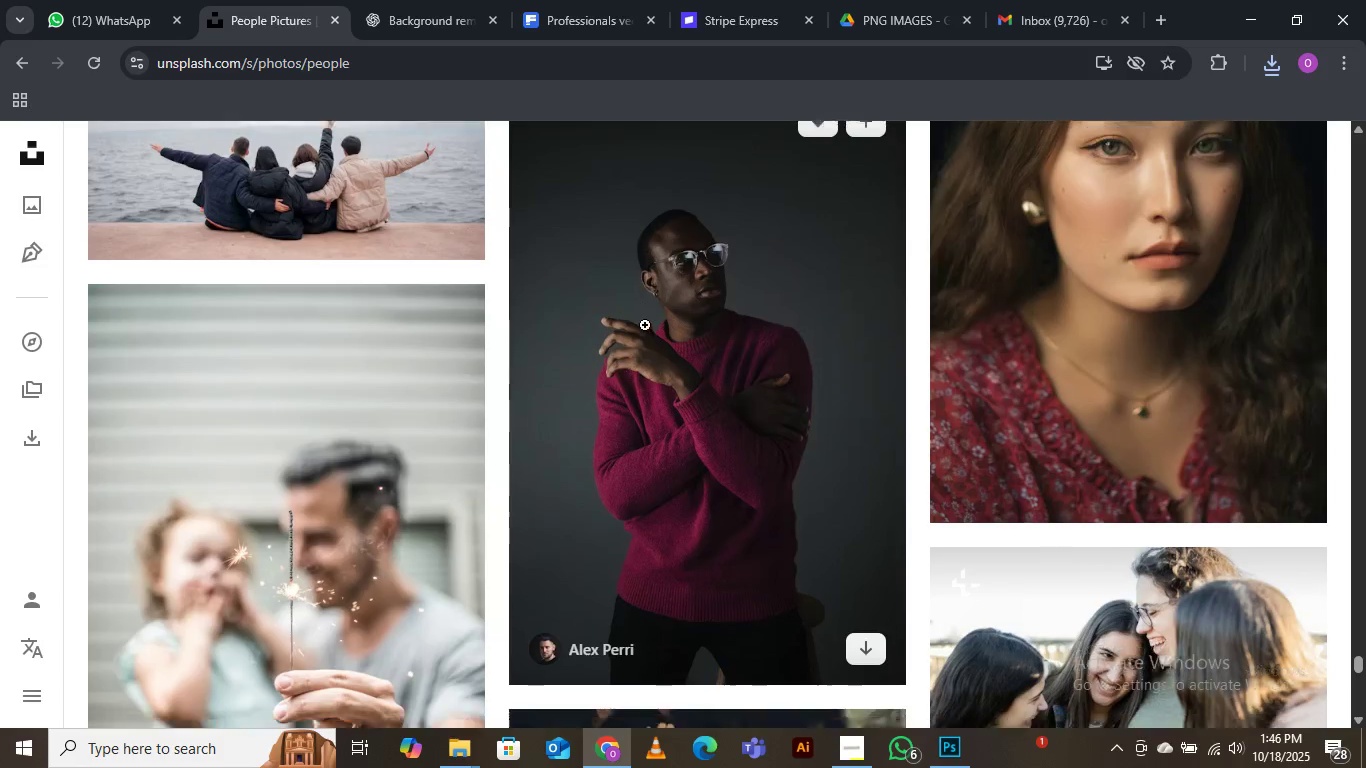 
scroll: coordinate [643, 328], scroll_direction: down, amount: 17.0
 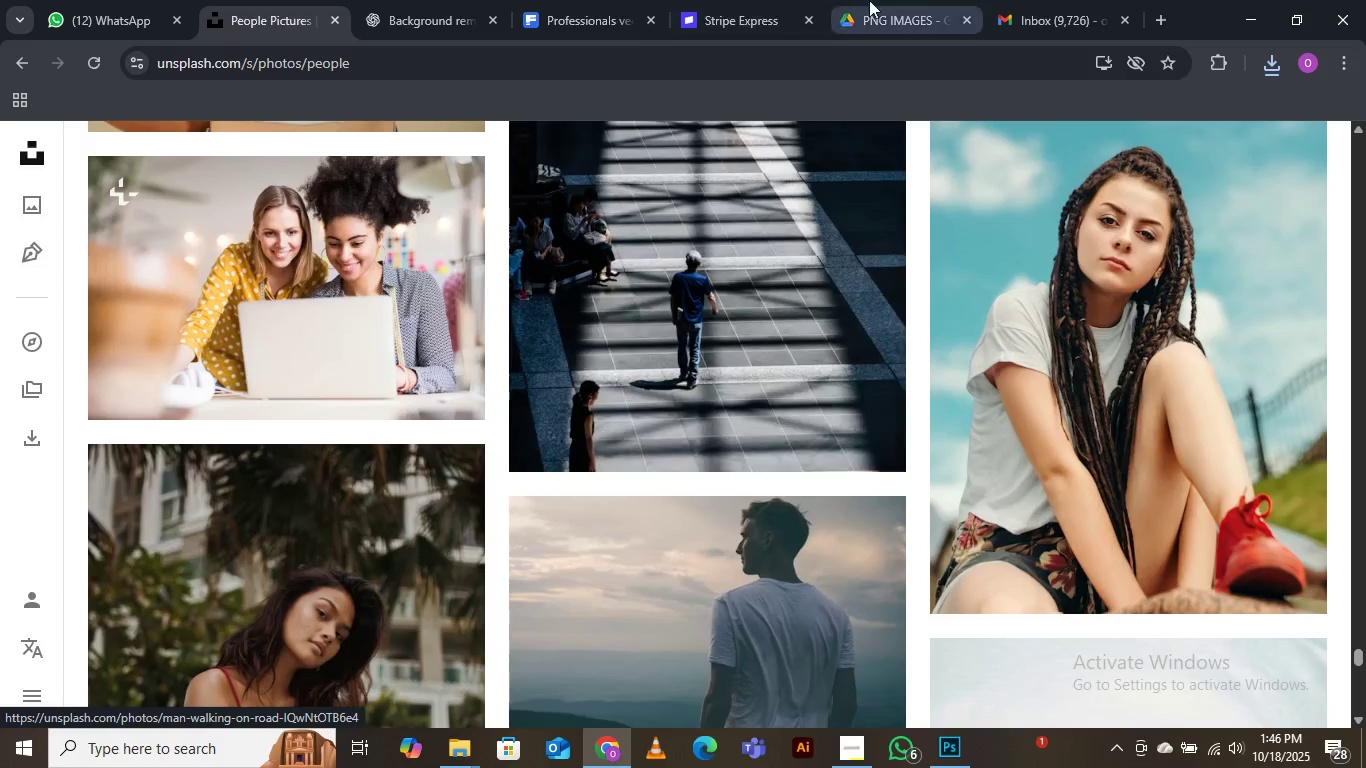 
wait(5.35)
 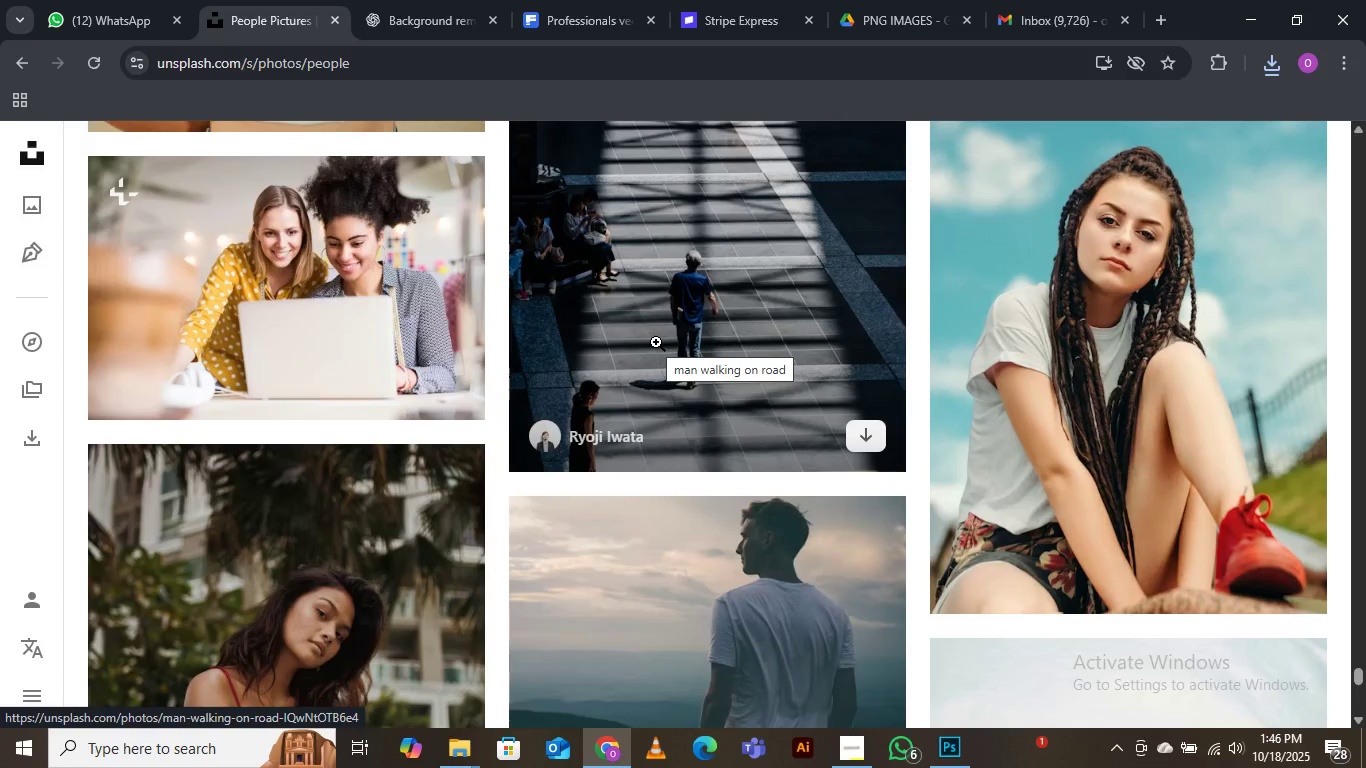 
left_click([1283, 580])
 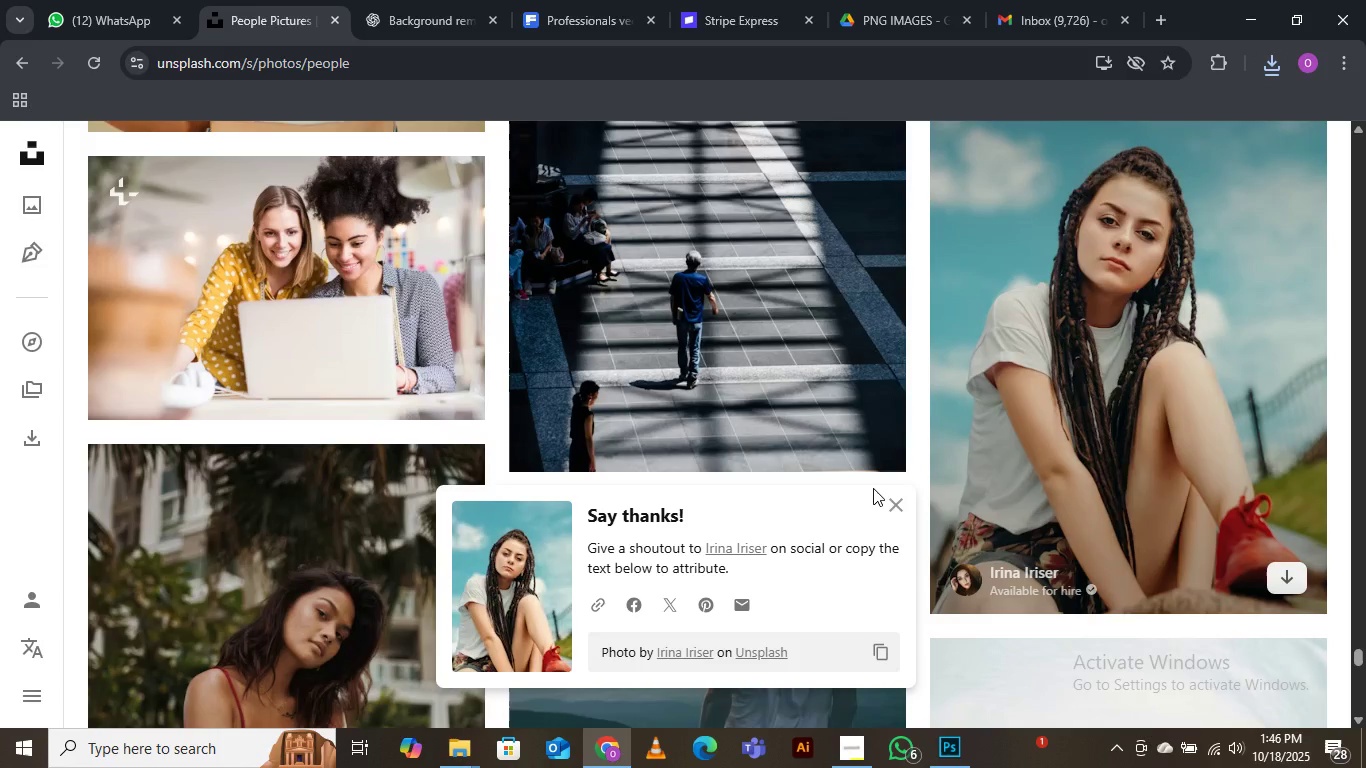 
wait(18.71)
 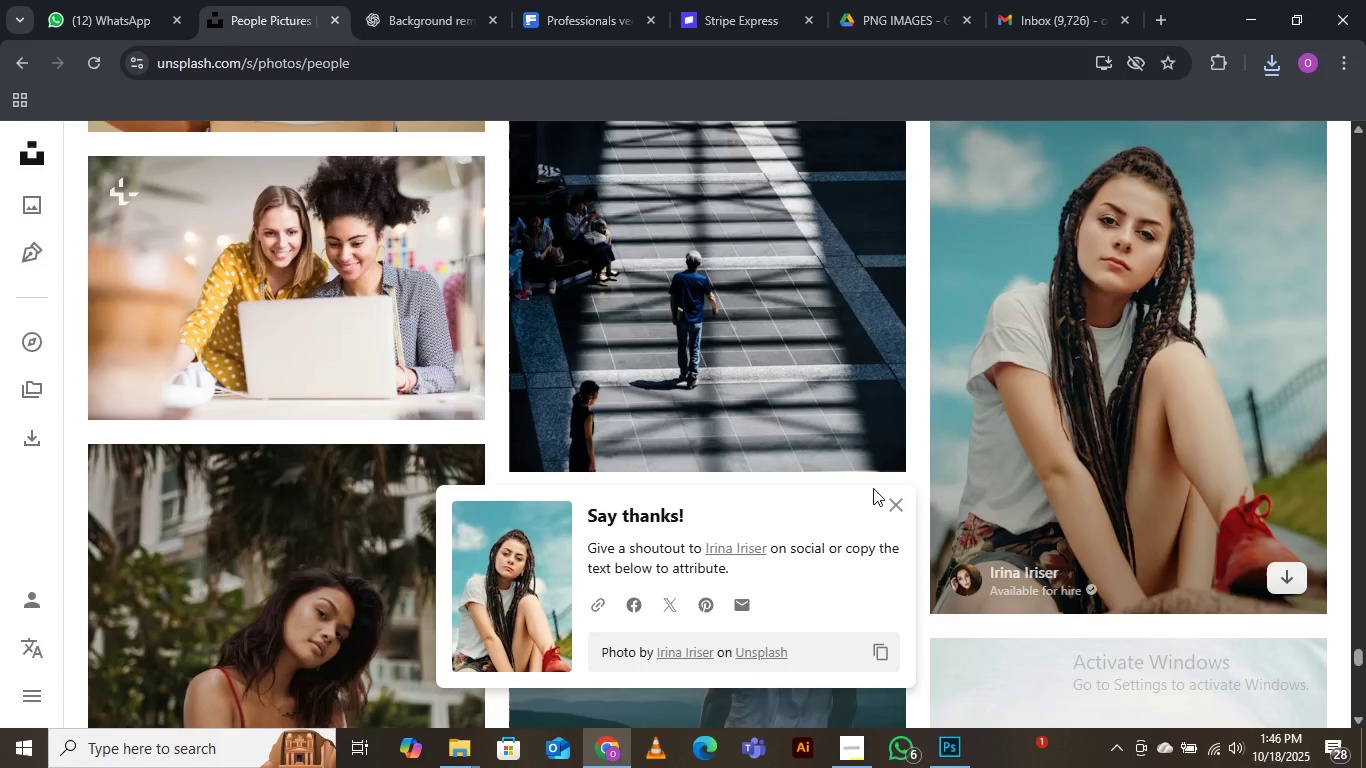 
left_click([895, 495])
 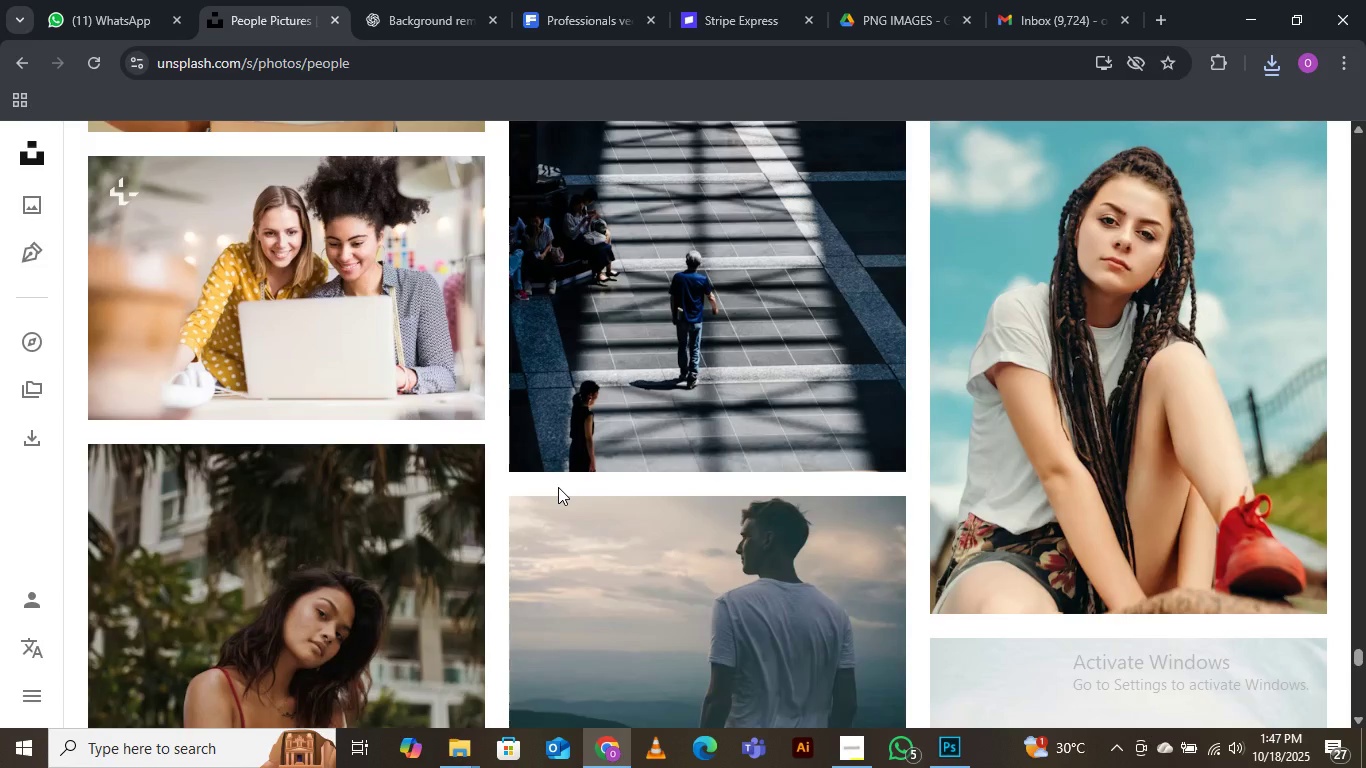 
wait(44.64)
 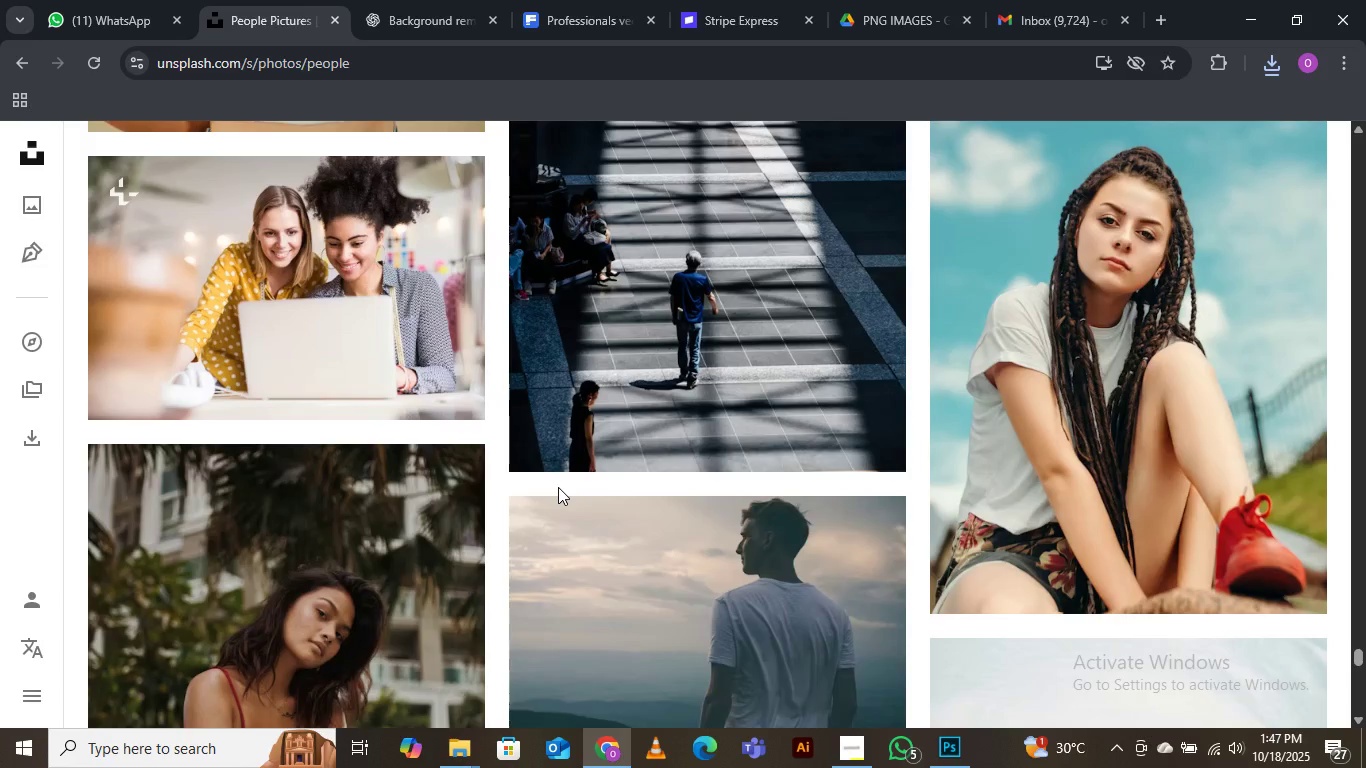 
scroll: coordinate [553, 479], scroll_direction: down, amount: 15.0
 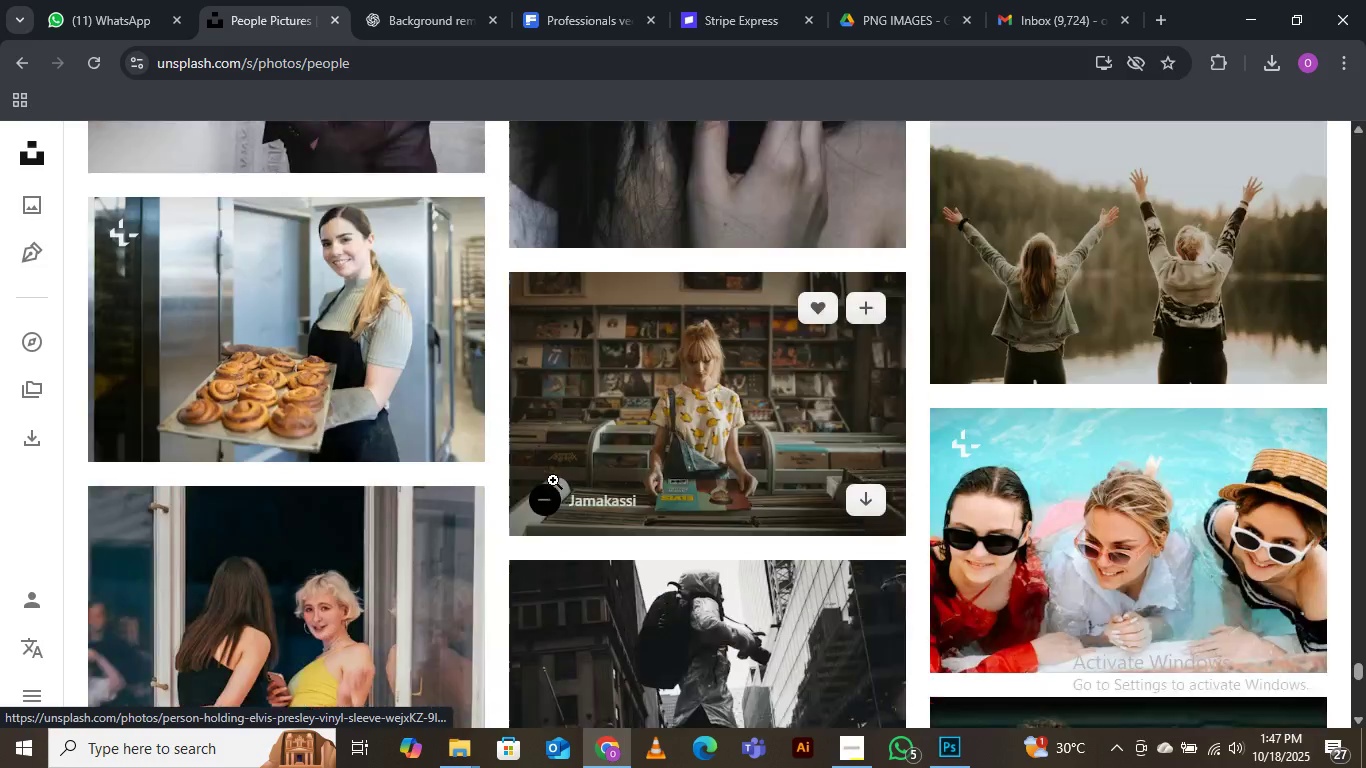 
scroll: coordinate [553, 480], scroll_direction: down, amount: 3.0
 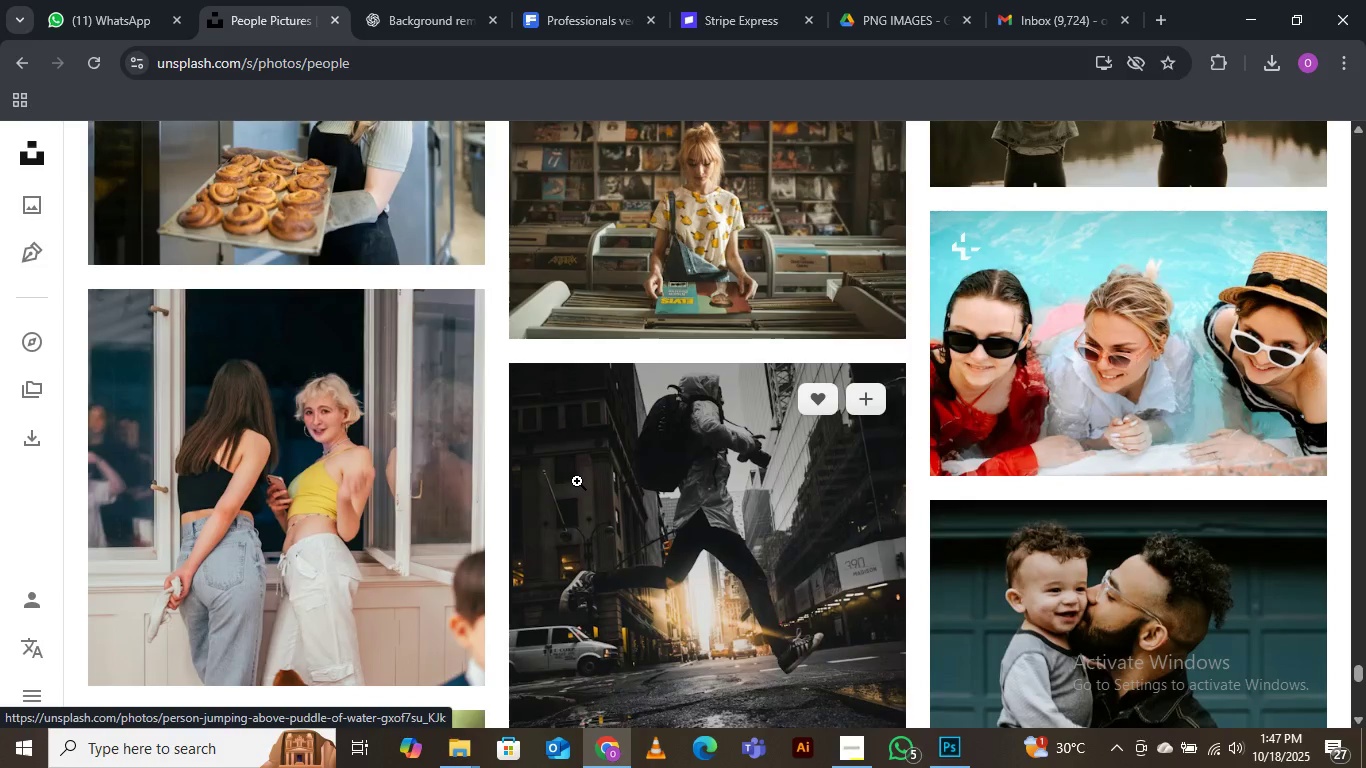 
mouse_move([595, 478])
 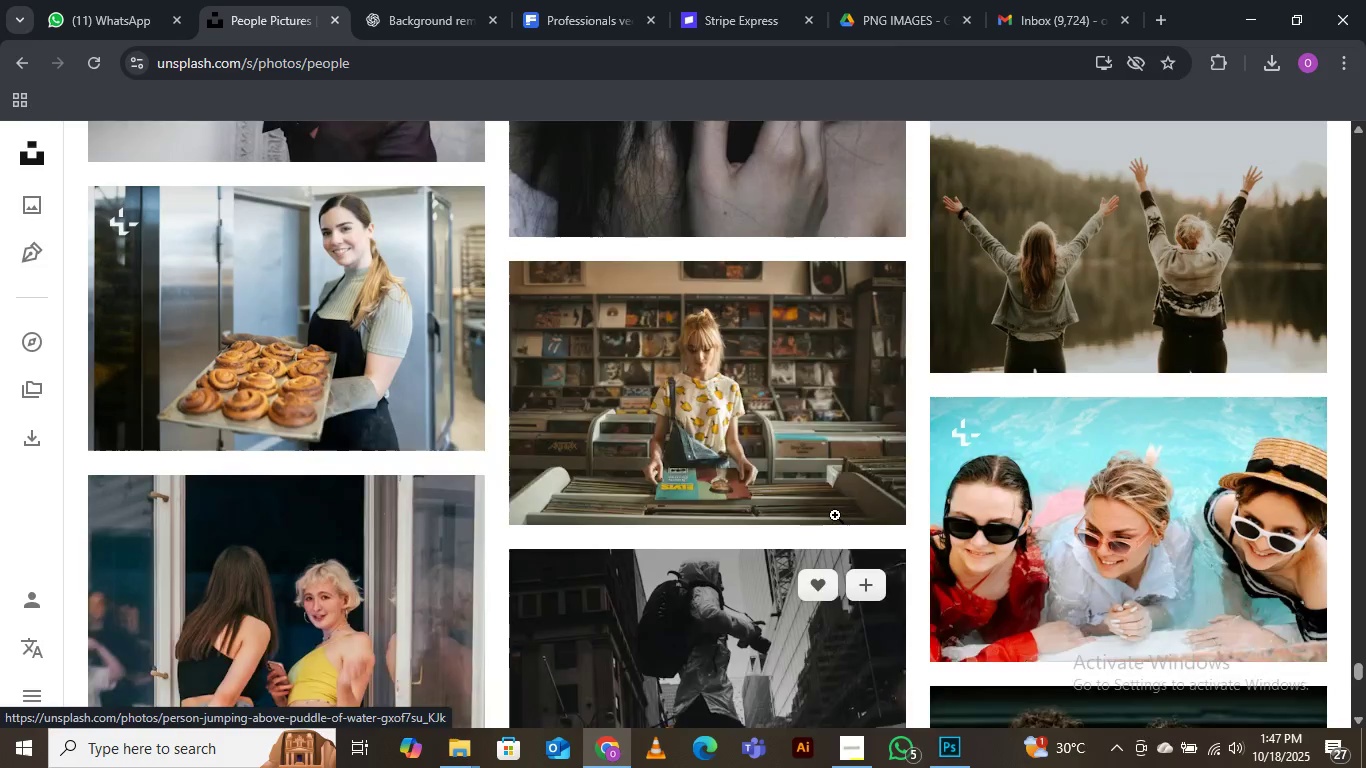 
scroll: coordinate [835, 515], scroll_direction: up, amount: 3.0
 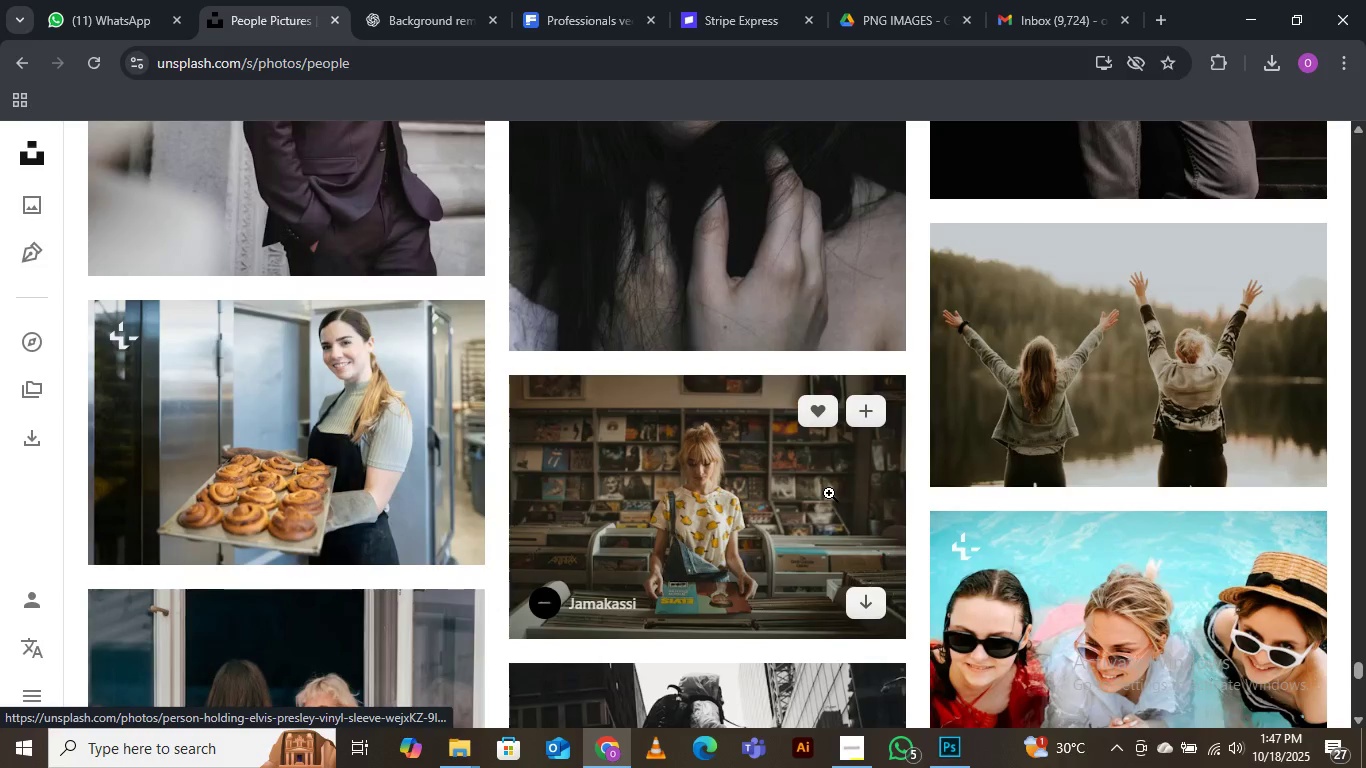 
scroll: coordinate [855, 450], scroll_direction: down, amount: 12.0
 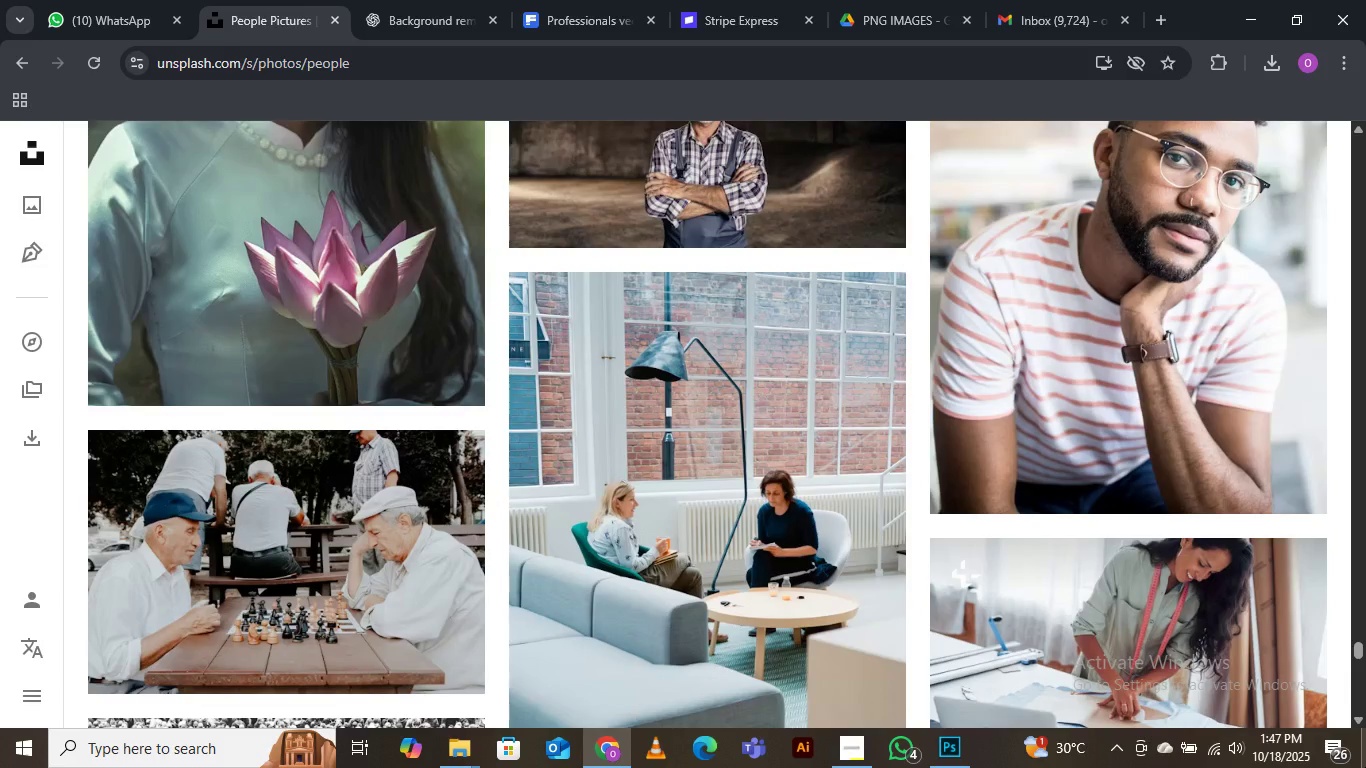 
wait(34.15)
 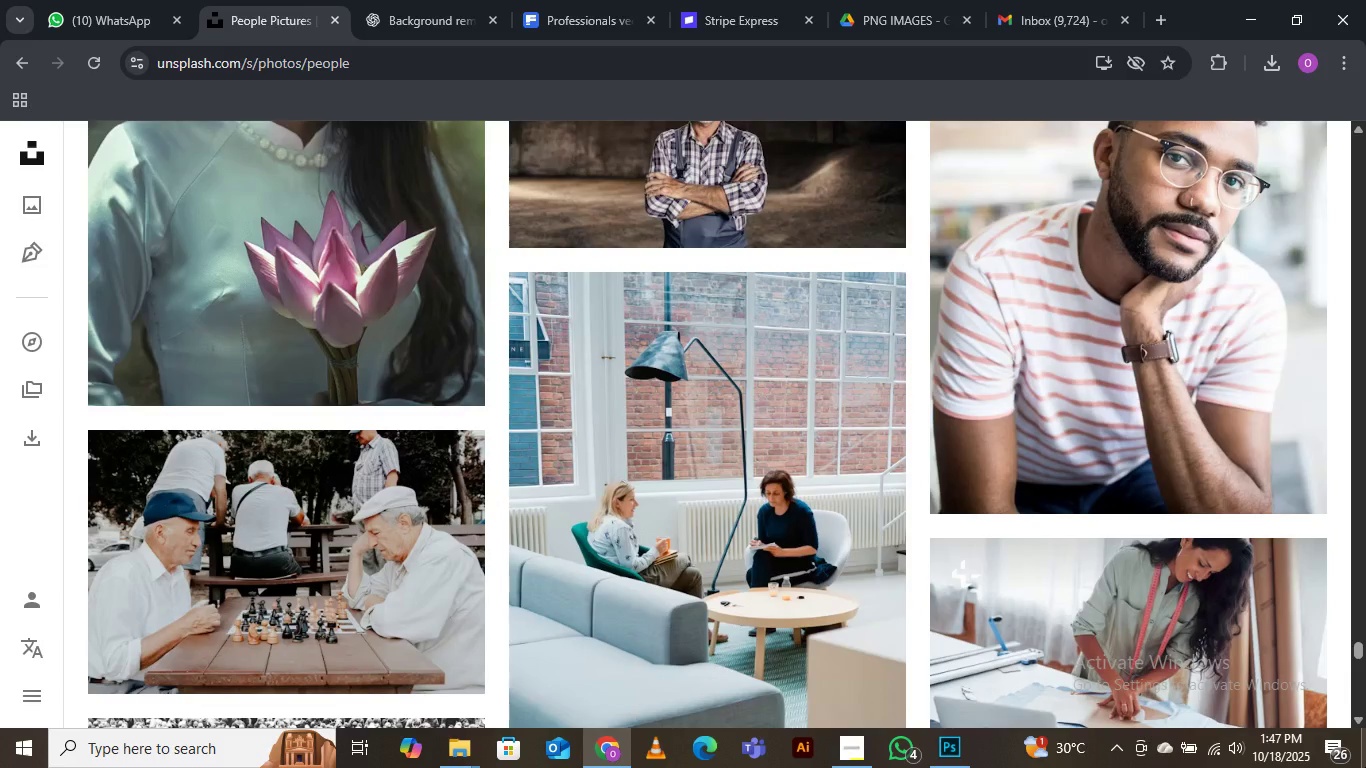 
mouse_move([1335, 766])
 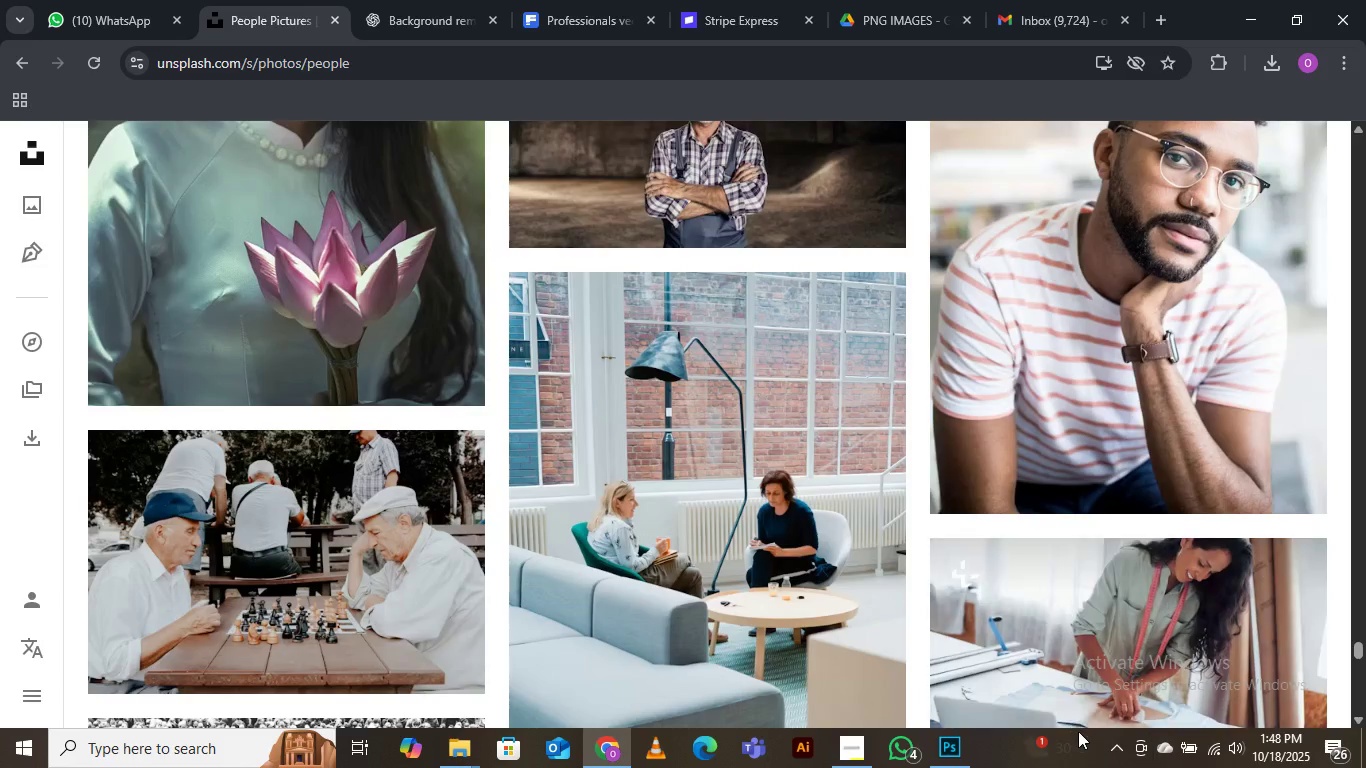 
scroll: coordinate [1311, 766], scroll_direction: up, amount: 1.0
 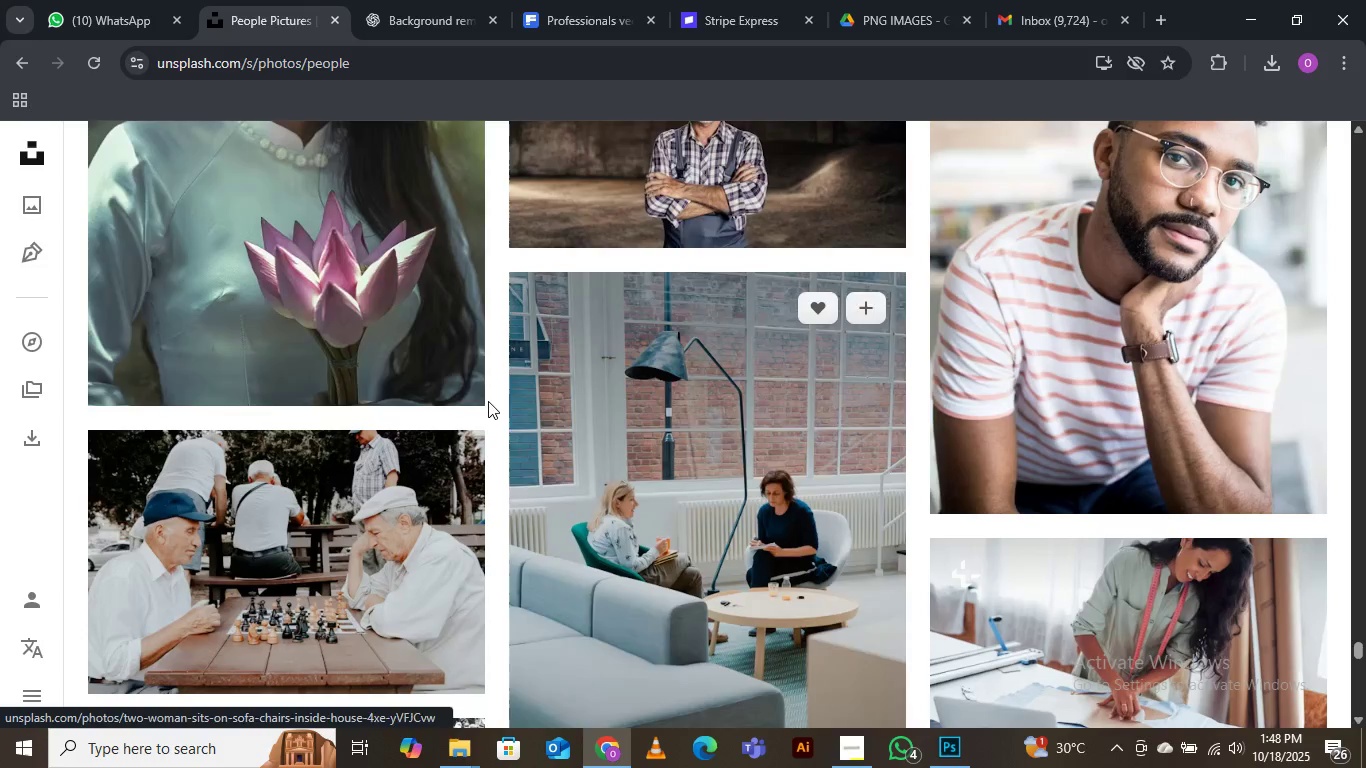 
scroll: coordinate [651, 582], scroll_direction: down, amount: 13.0
 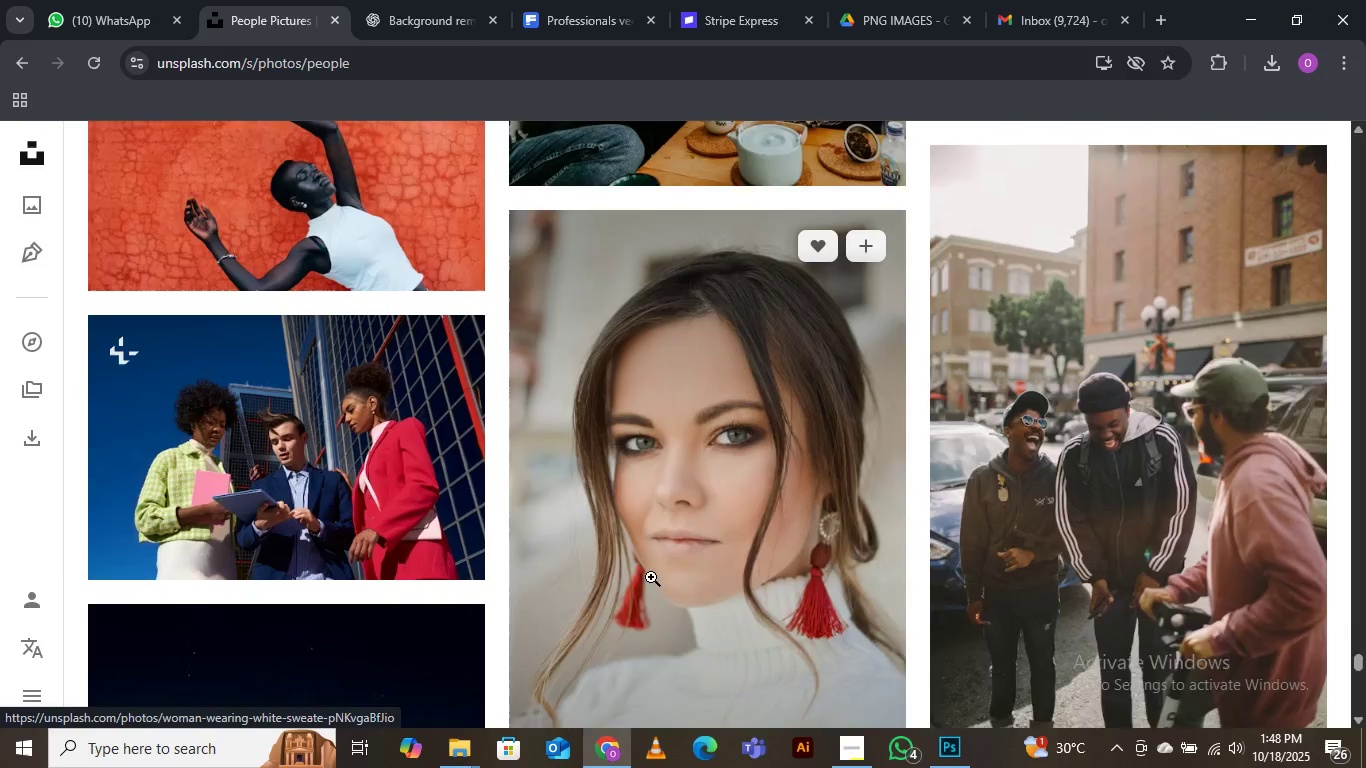 
scroll: coordinate [632, 486], scroll_direction: down, amount: 14.0
 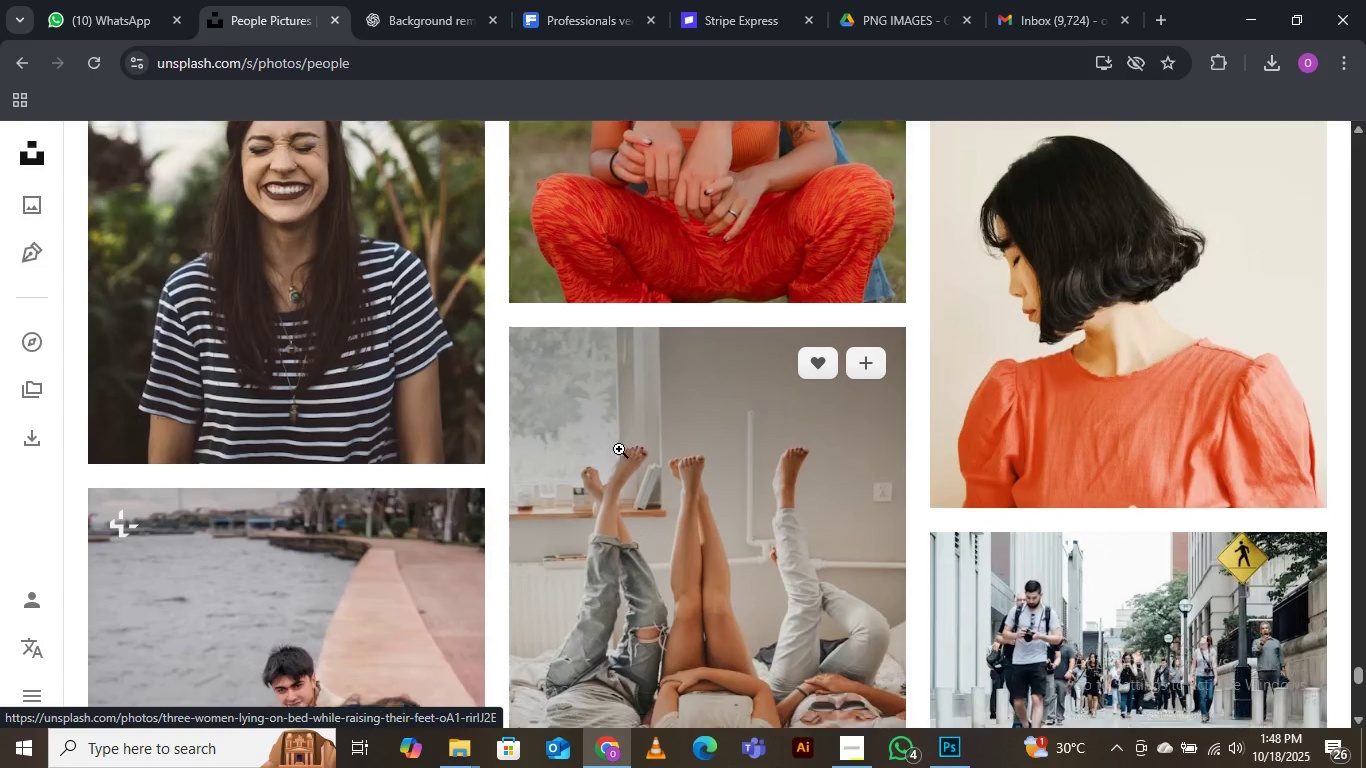 
scroll: coordinate [617, 446], scroll_direction: down, amount: 15.0
 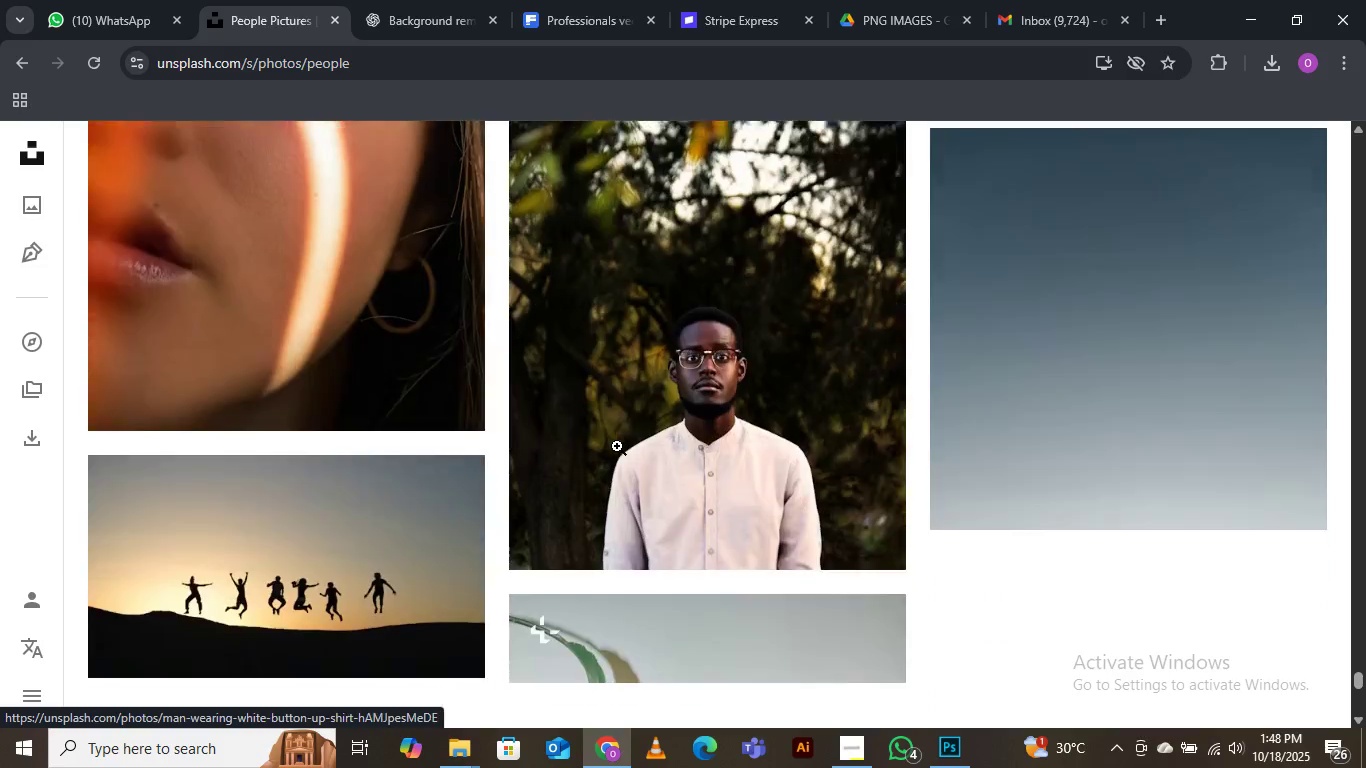 
scroll: coordinate [608, 454], scroll_direction: down, amount: 7.0
 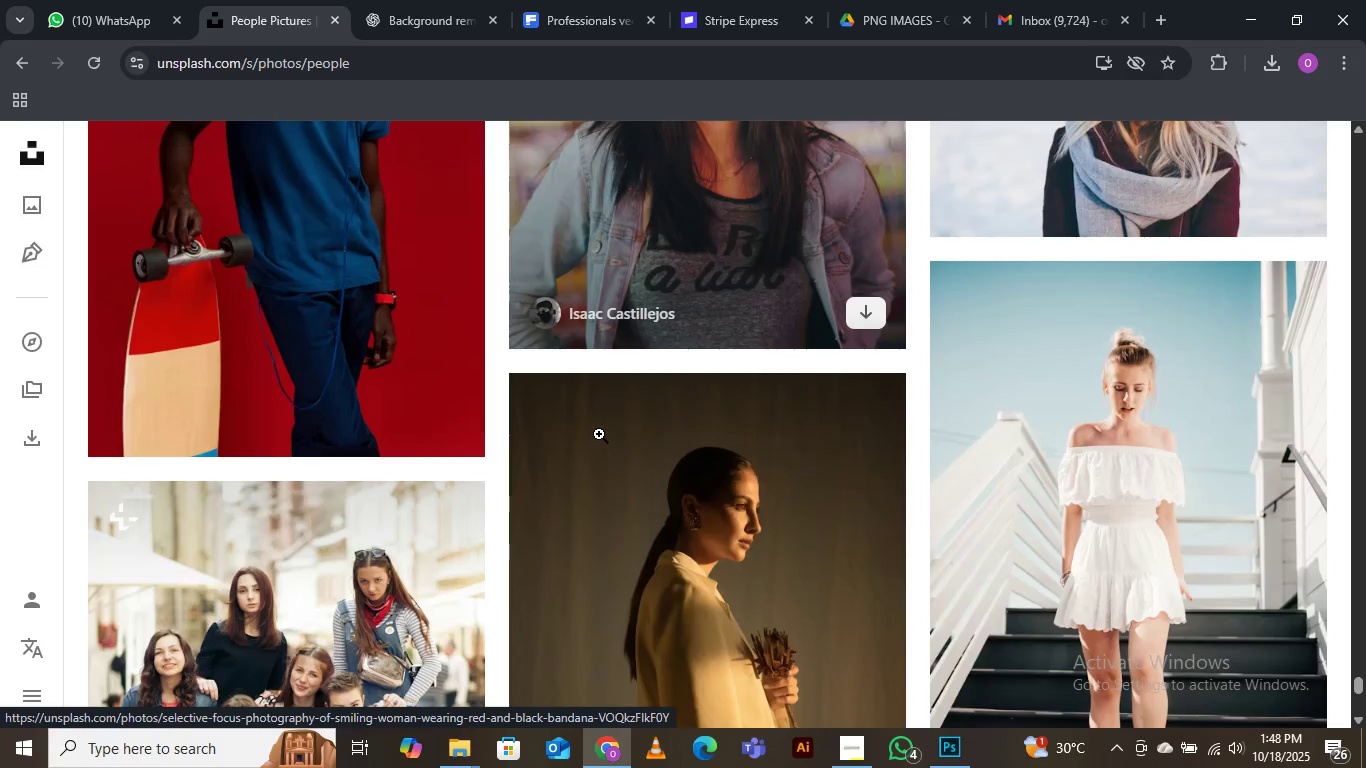 
scroll: coordinate [598, 427], scroll_direction: up, amount: 4.0
 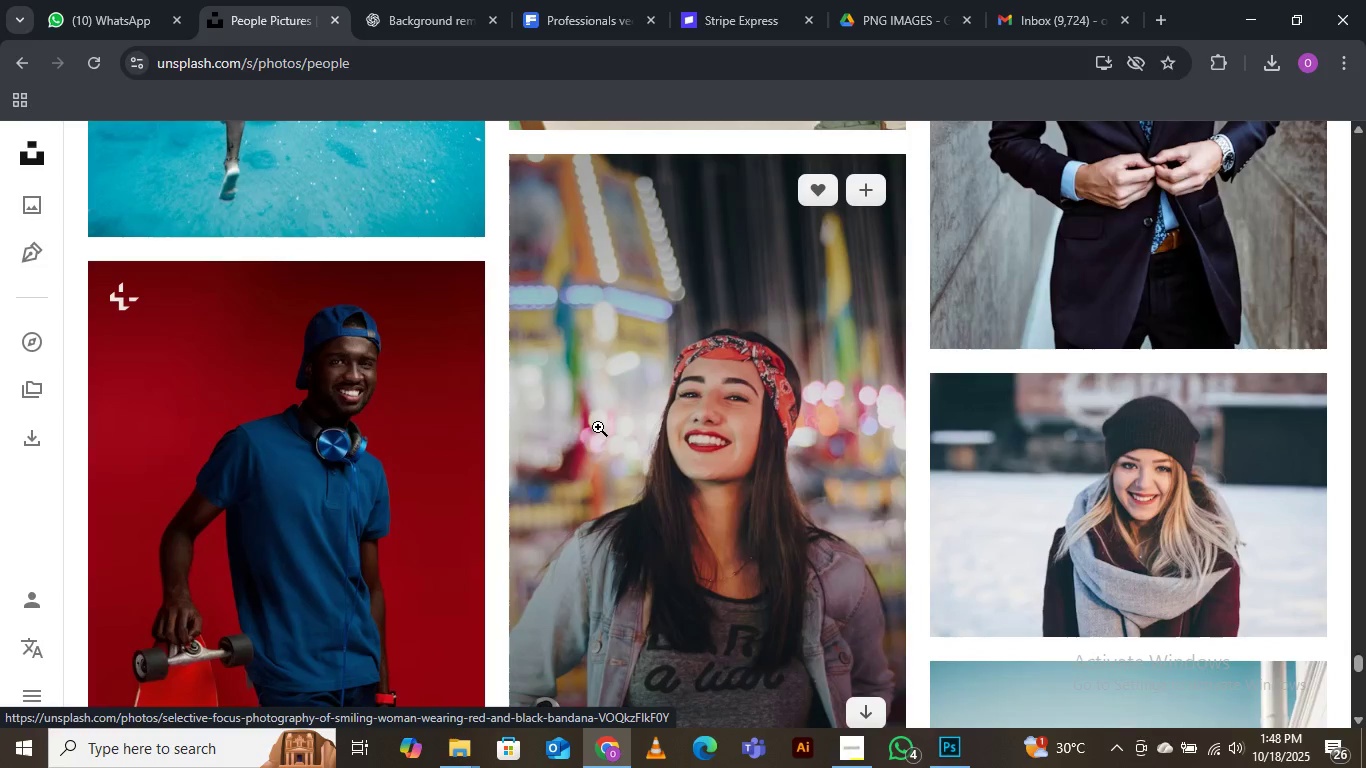 
scroll: coordinate [289, 441], scroll_direction: down, amount: 11.0
 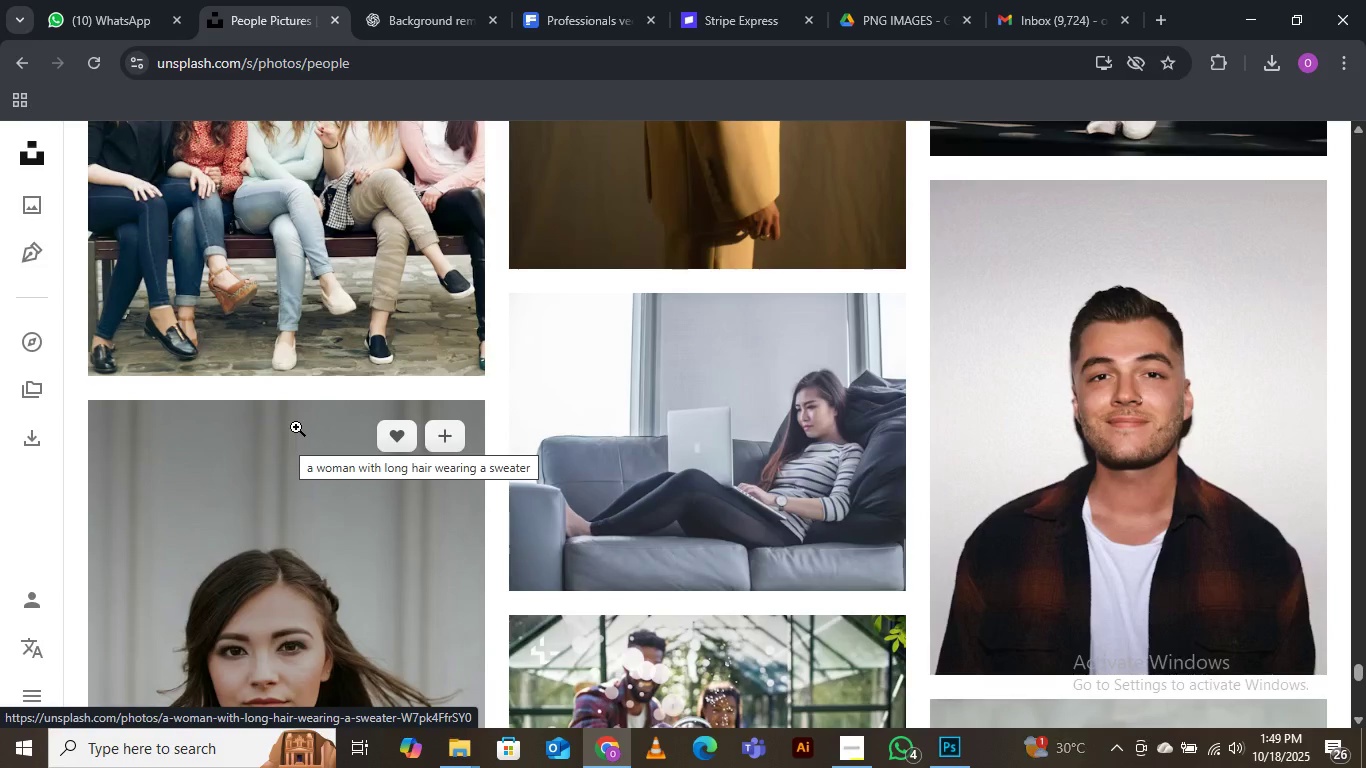 
wait(28.31)
 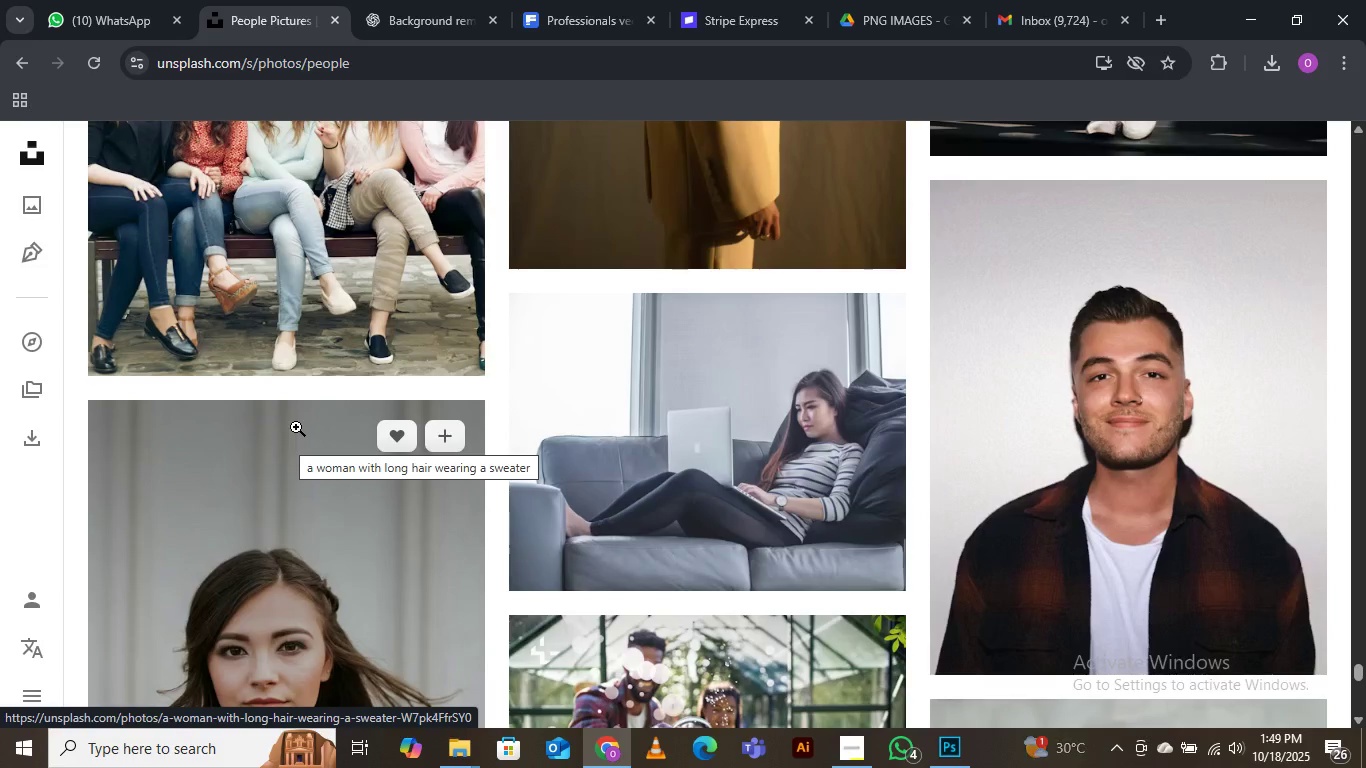 
left_click([850, 763])